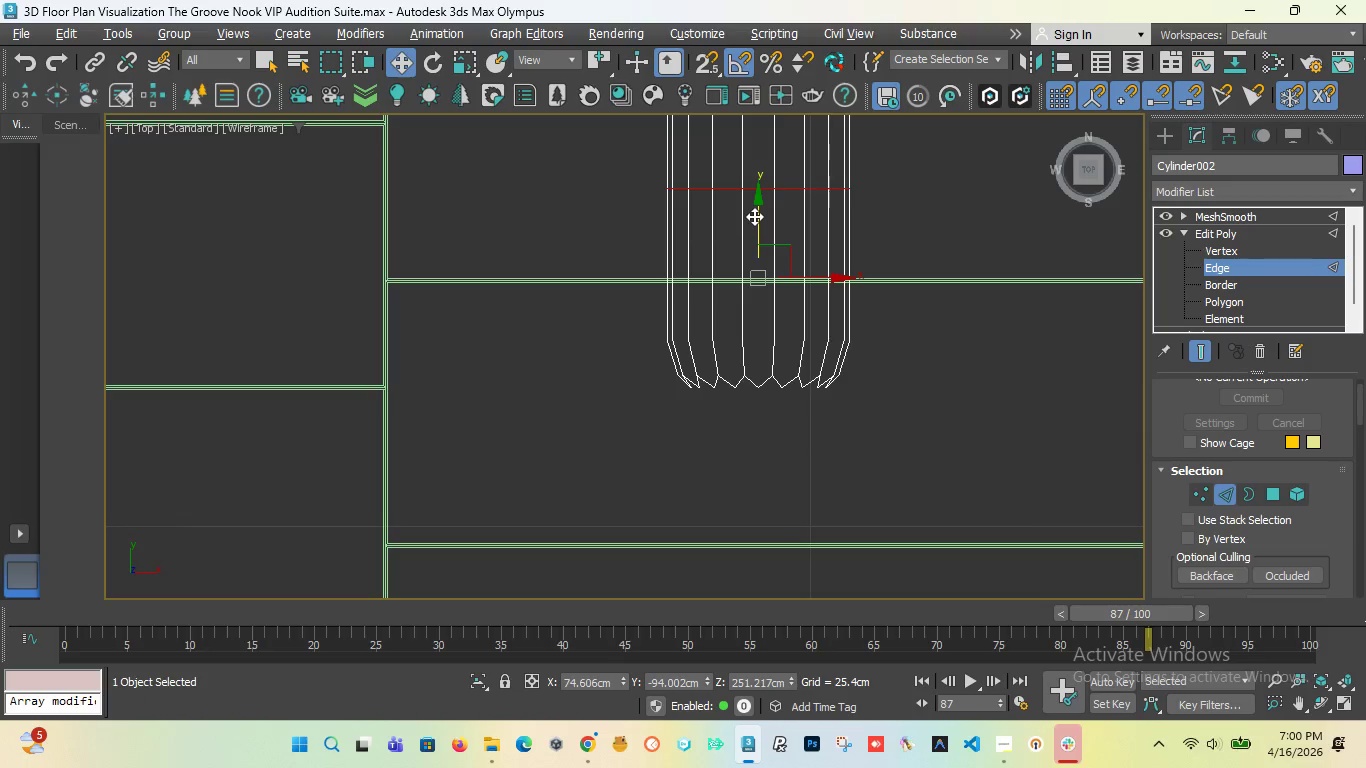 
left_click_drag(start_coordinate=[754, 215], to_coordinate=[760, 337])
 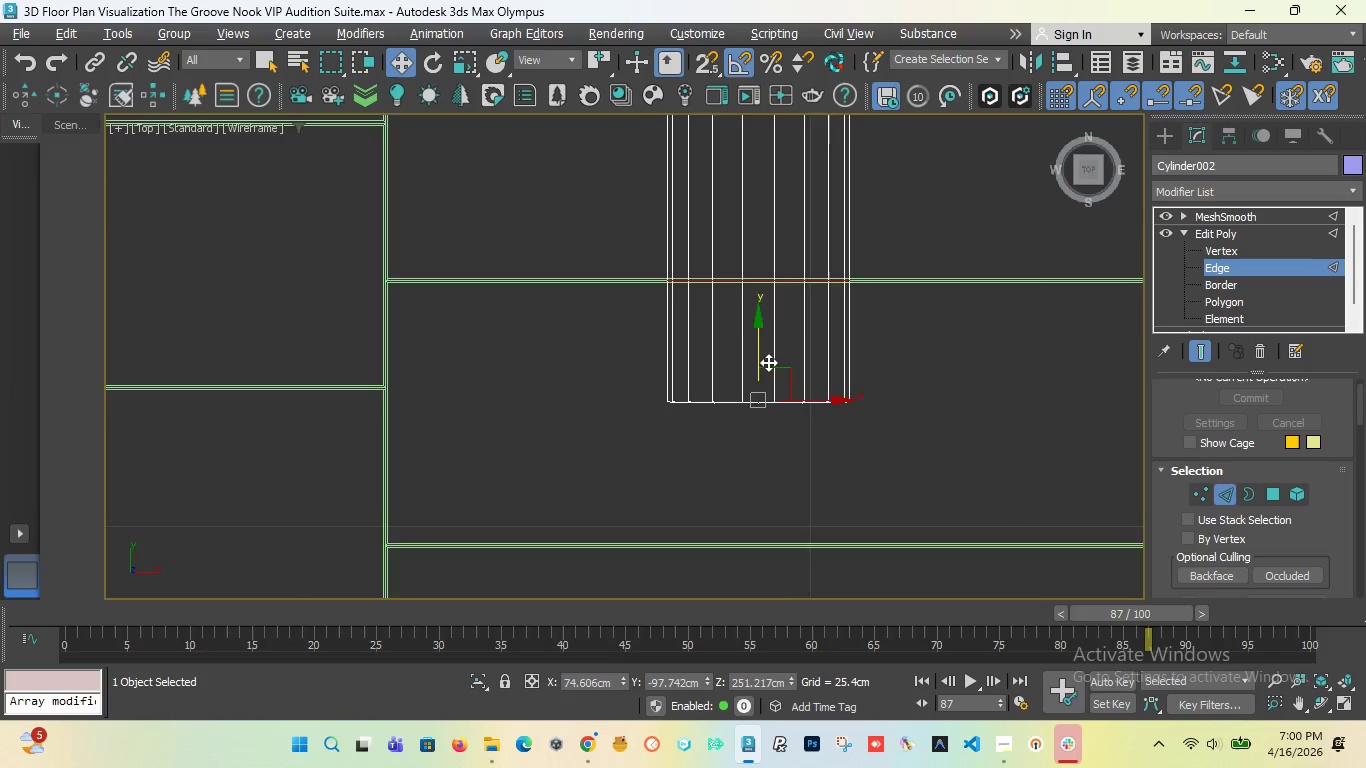 
scroll: coordinate [763, 358], scroll_direction: down, amount: 10.0
 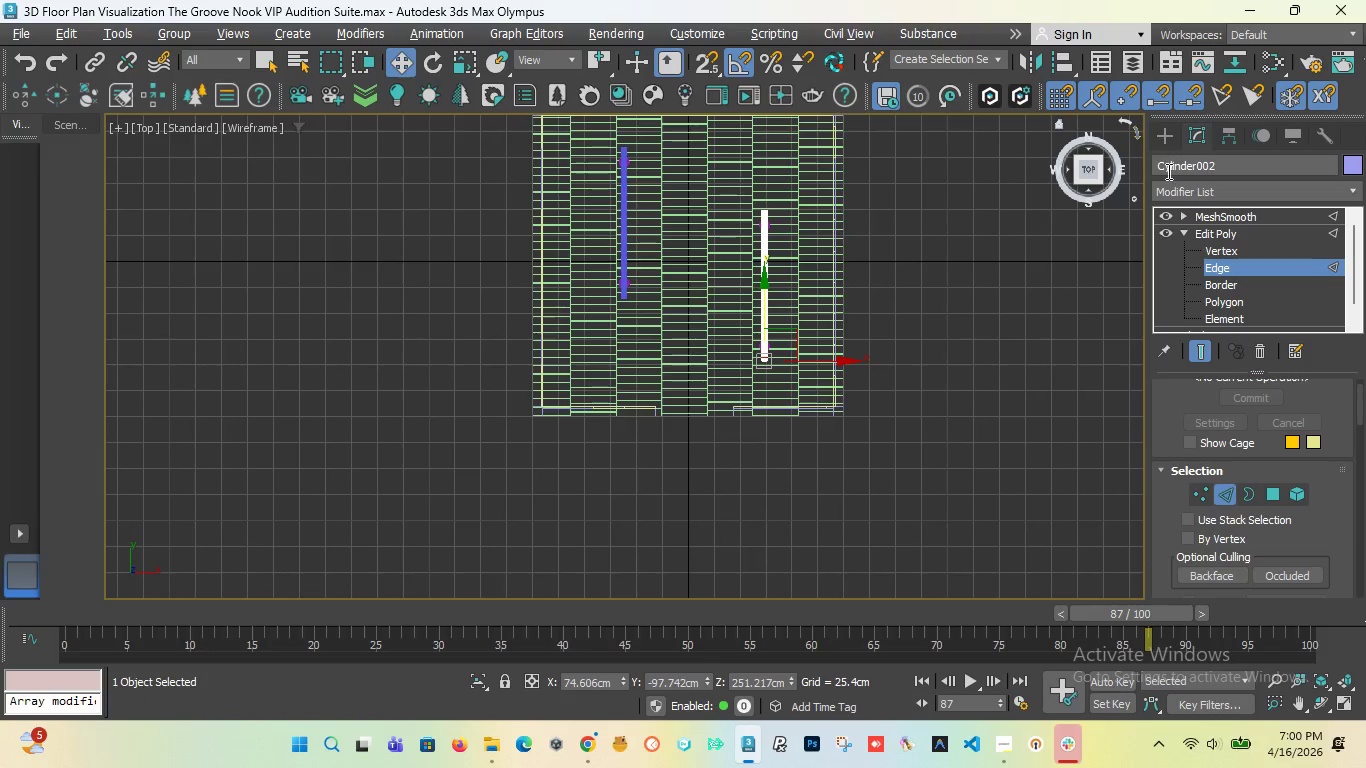 
left_click([1158, 131])
 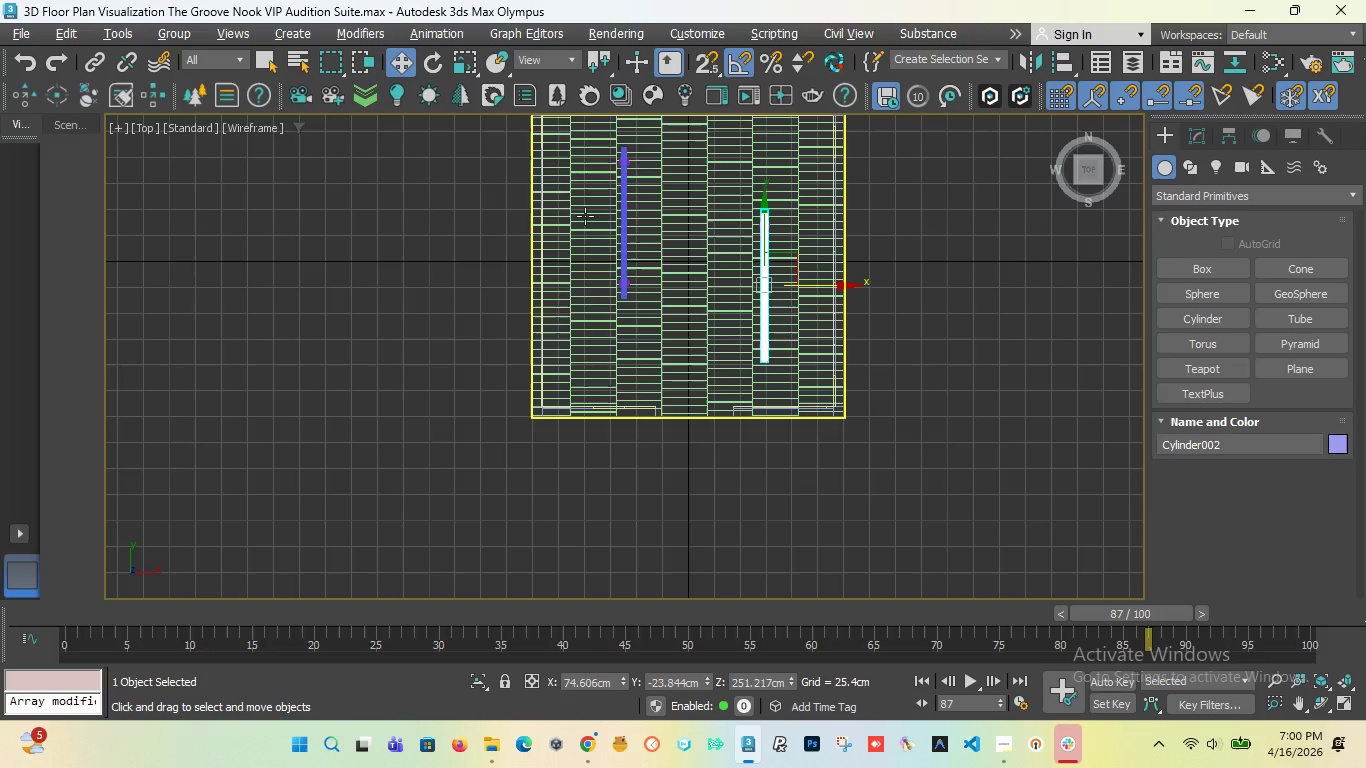 
scroll: coordinate [699, 208], scroll_direction: up, amount: 6.0
 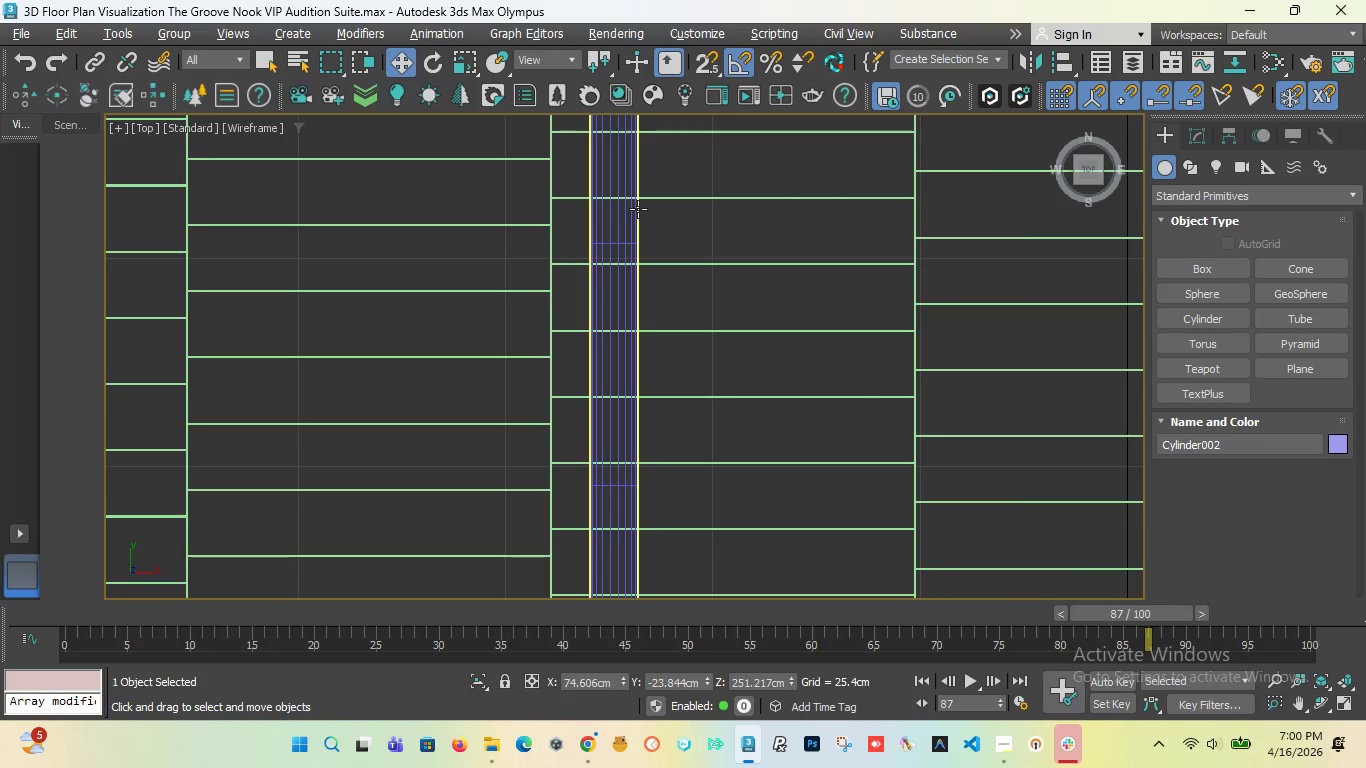 
left_click([638, 209])
 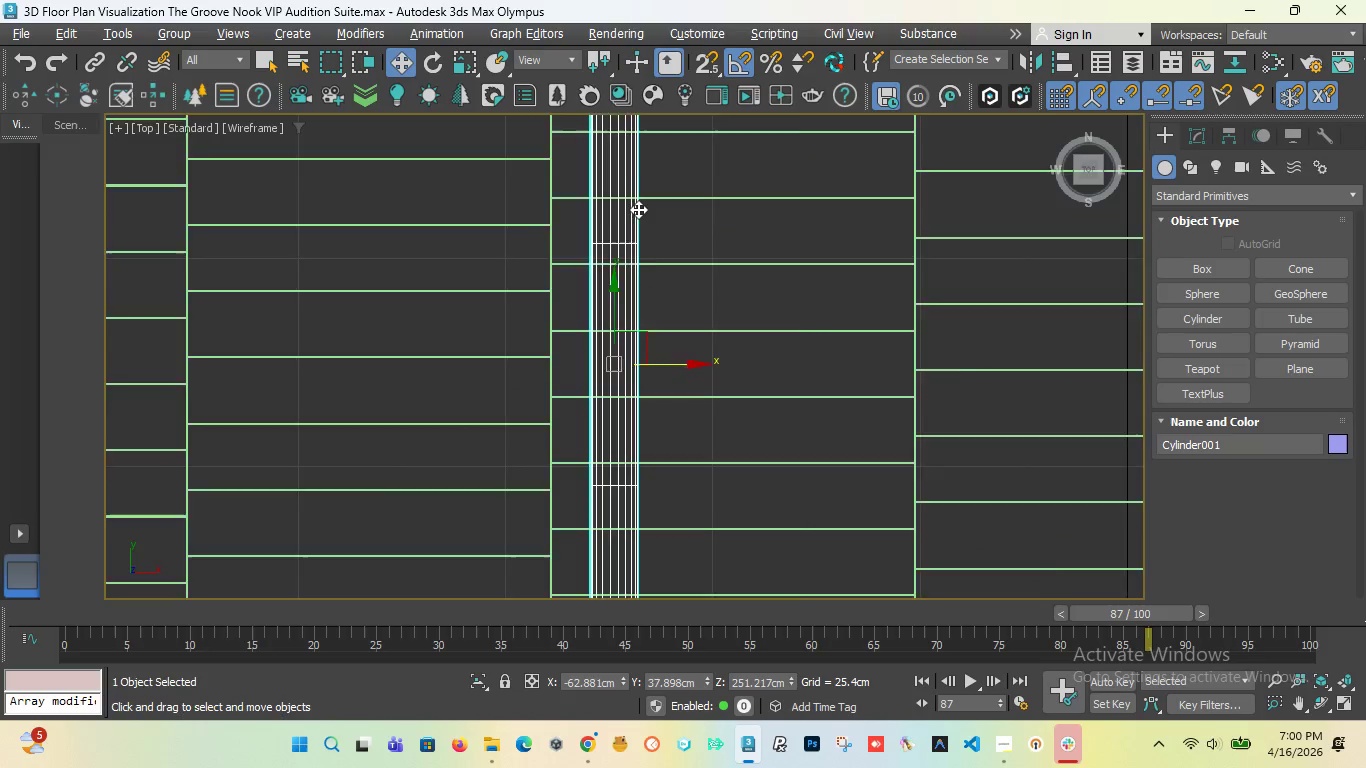 
scroll: coordinate [638, 209], scroll_direction: down, amount: 4.0
 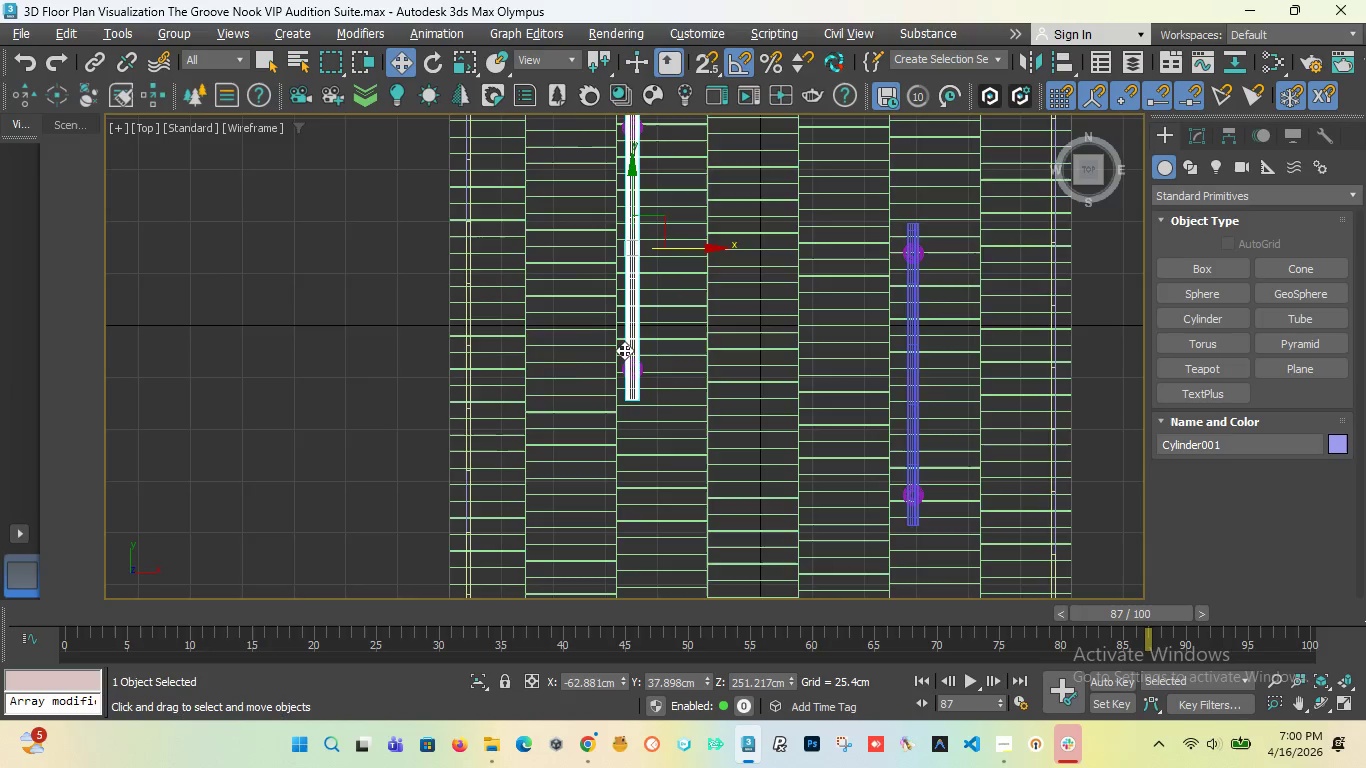 
scroll: coordinate [656, 408], scroll_direction: up, amount: 5.0
 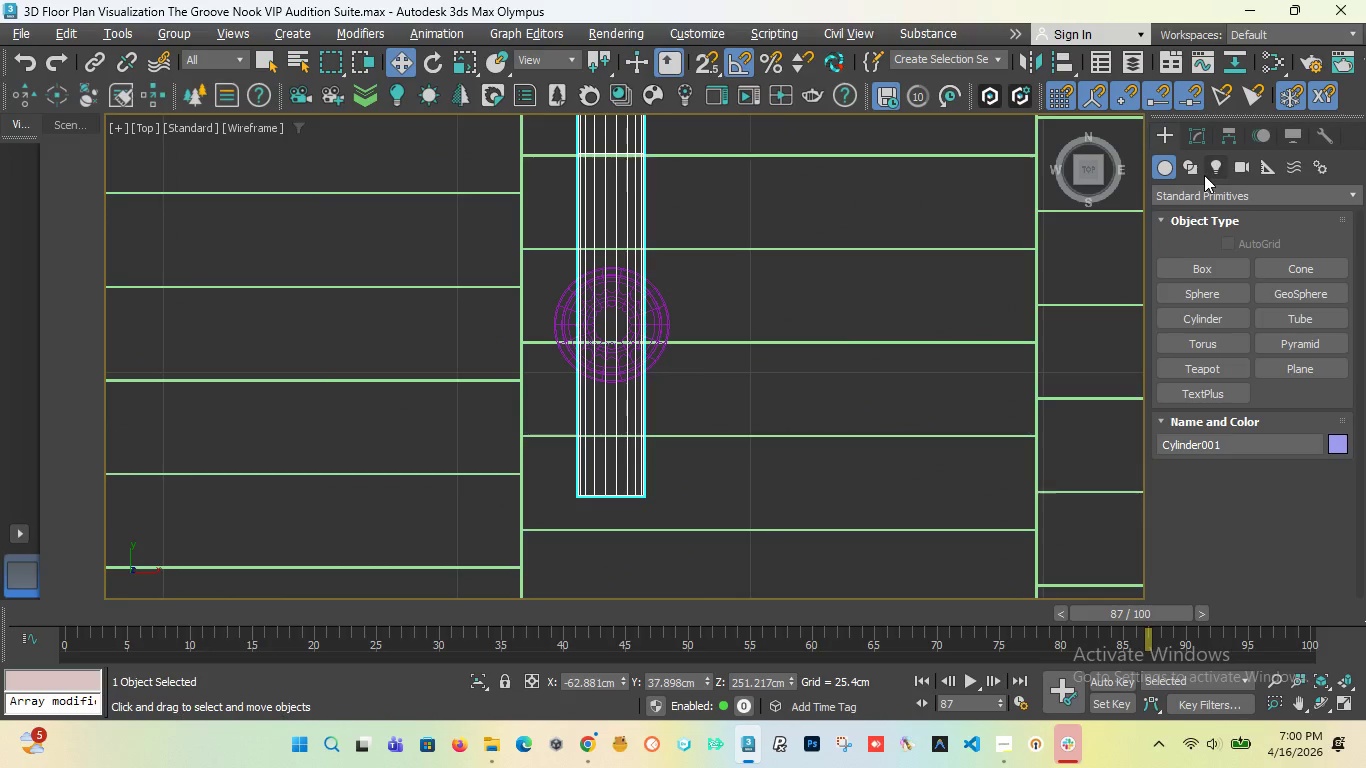 
left_click([1195, 140])
 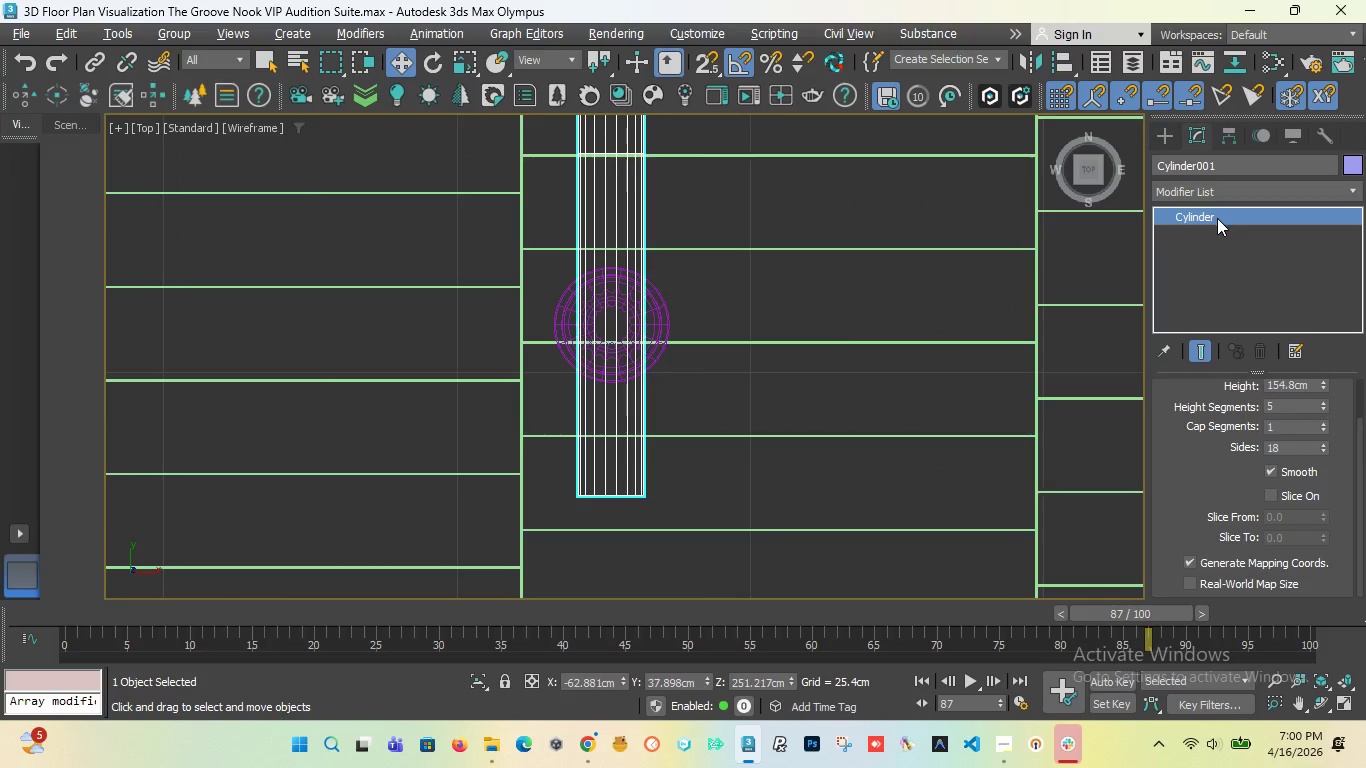 
type(mes)
 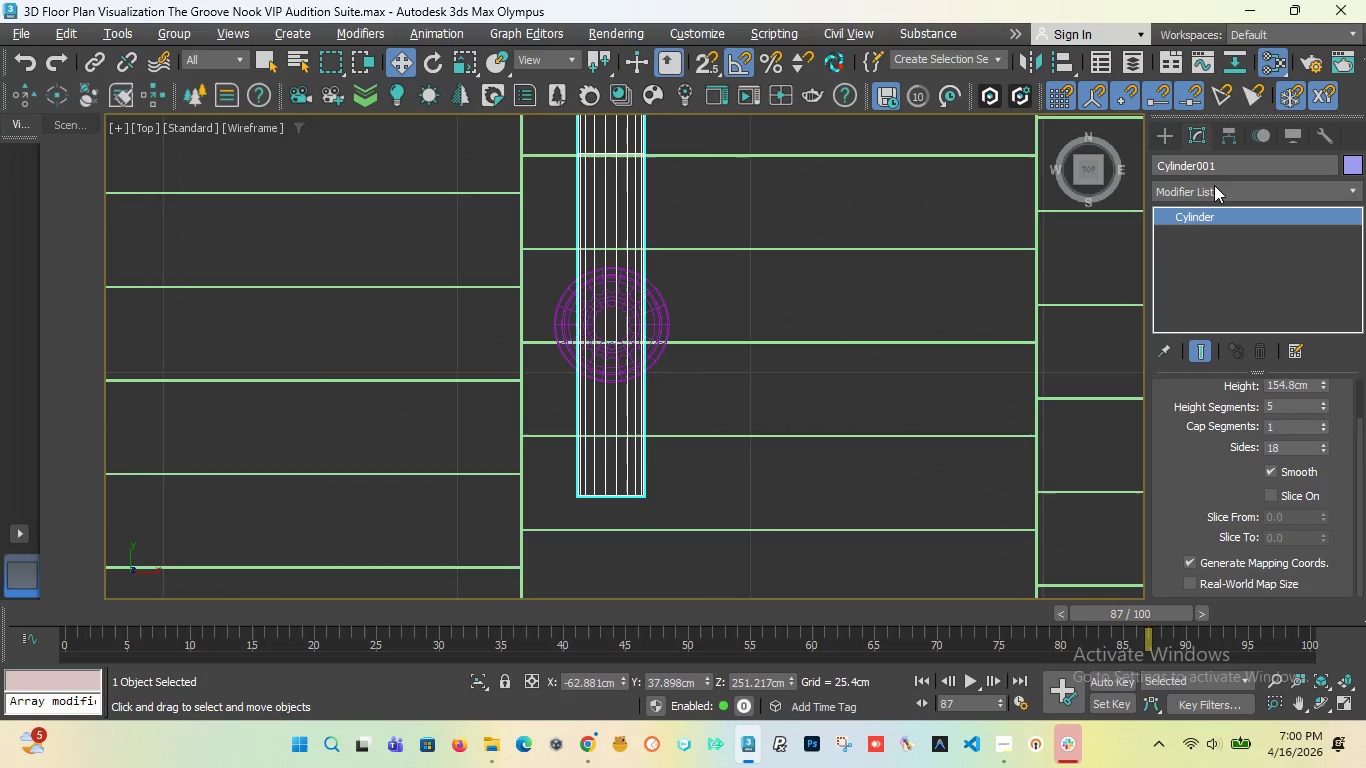 
double_click([1212, 189])
 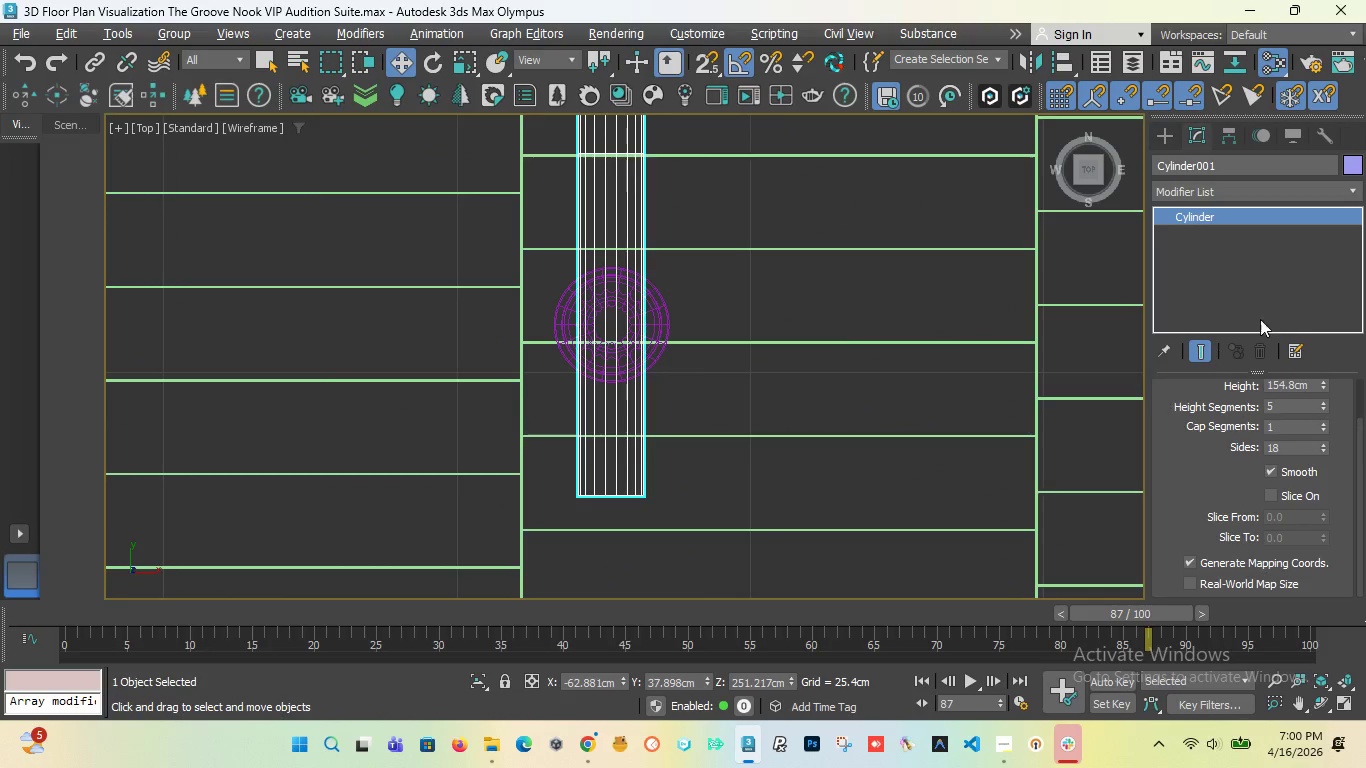 
left_click([1250, 277])
 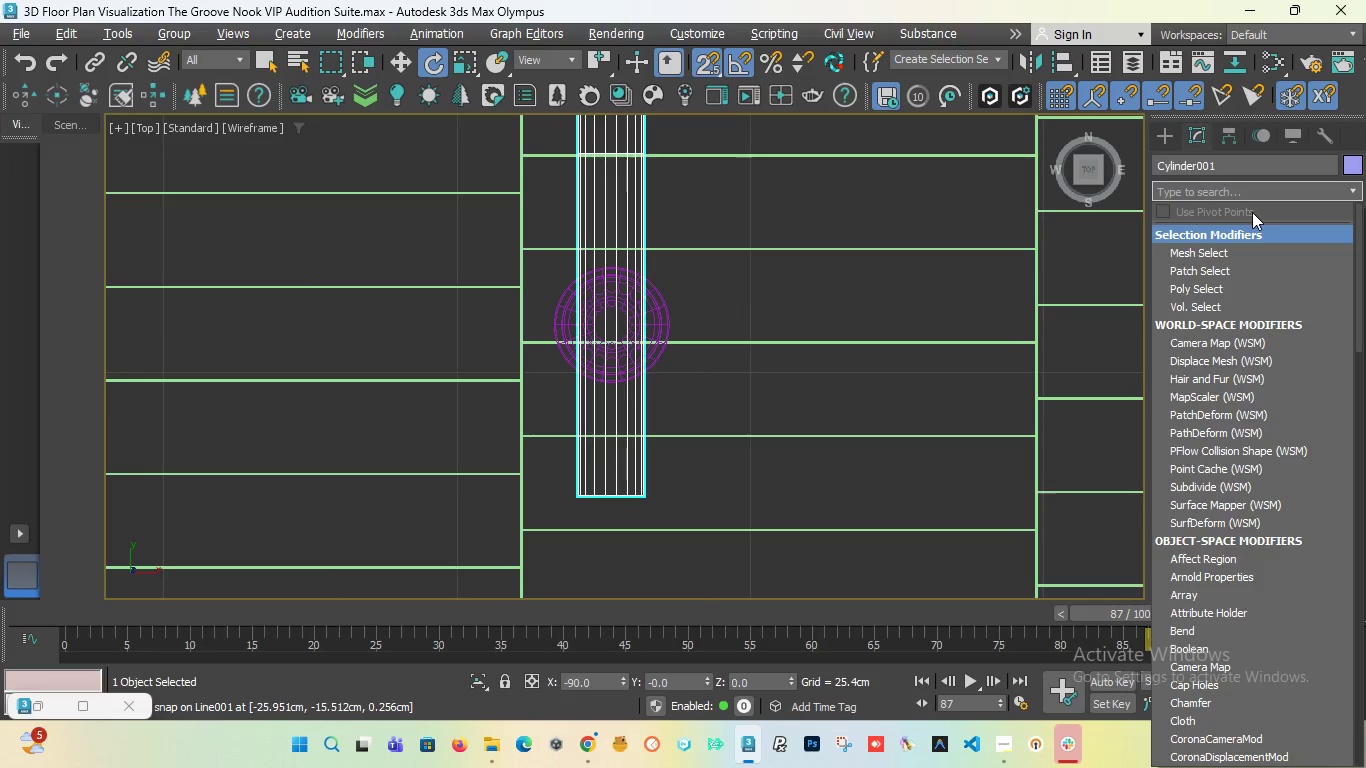 
wait(5.33)
 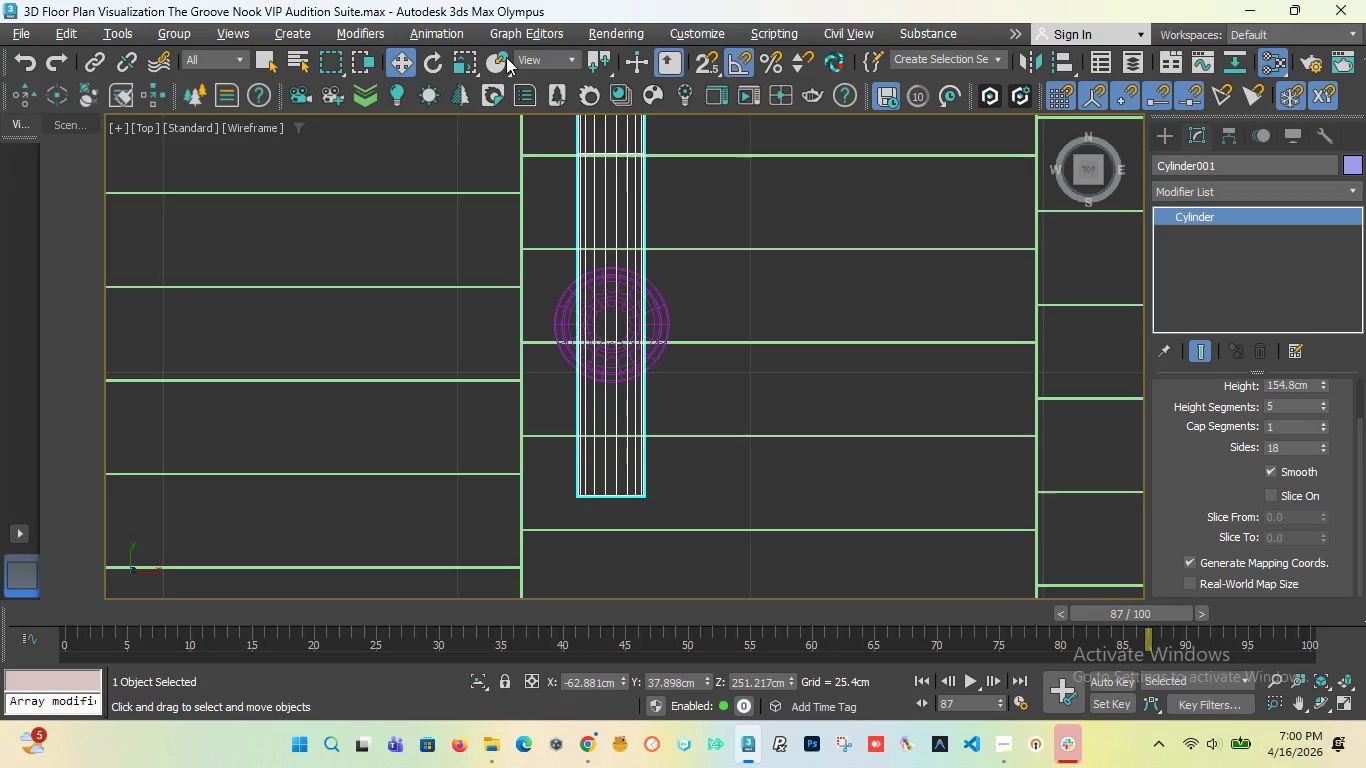 
left_click([1217, 188])
 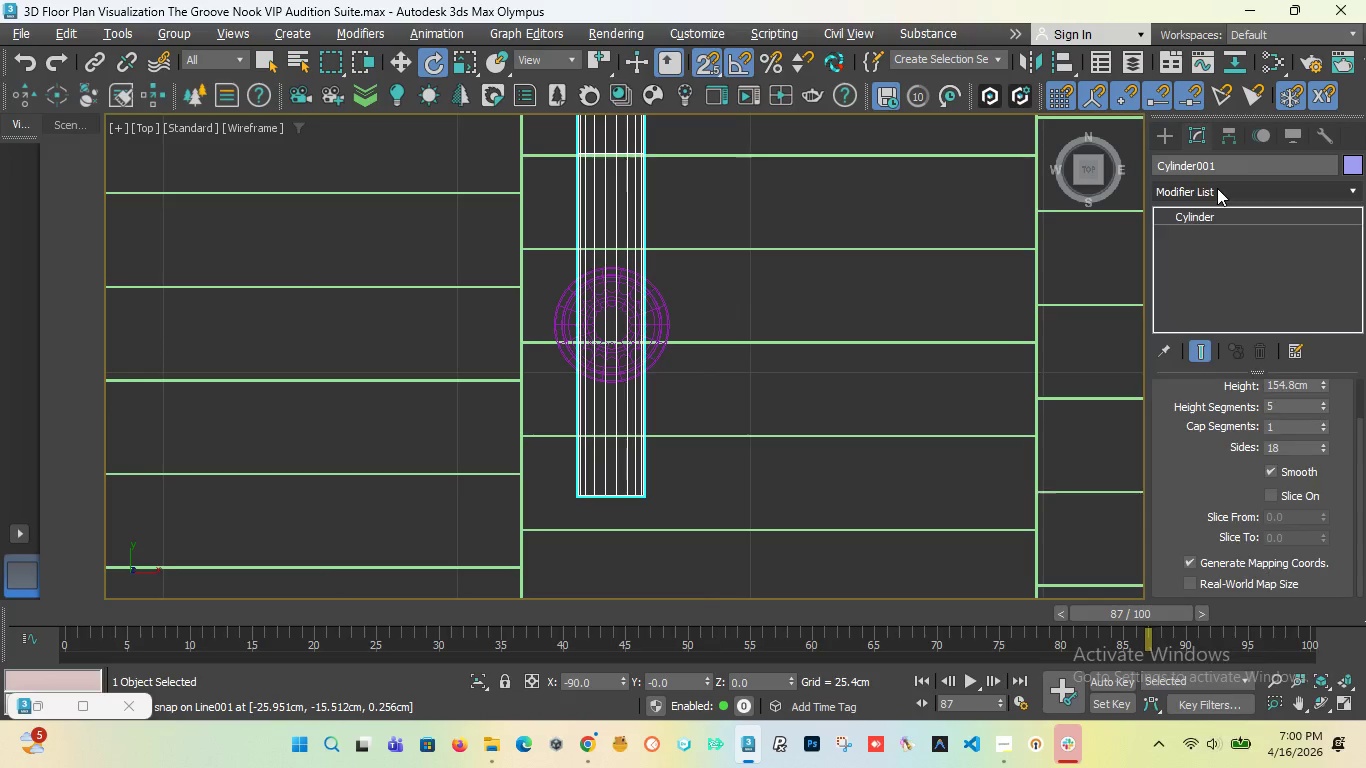 
left_click([1217, 188])
 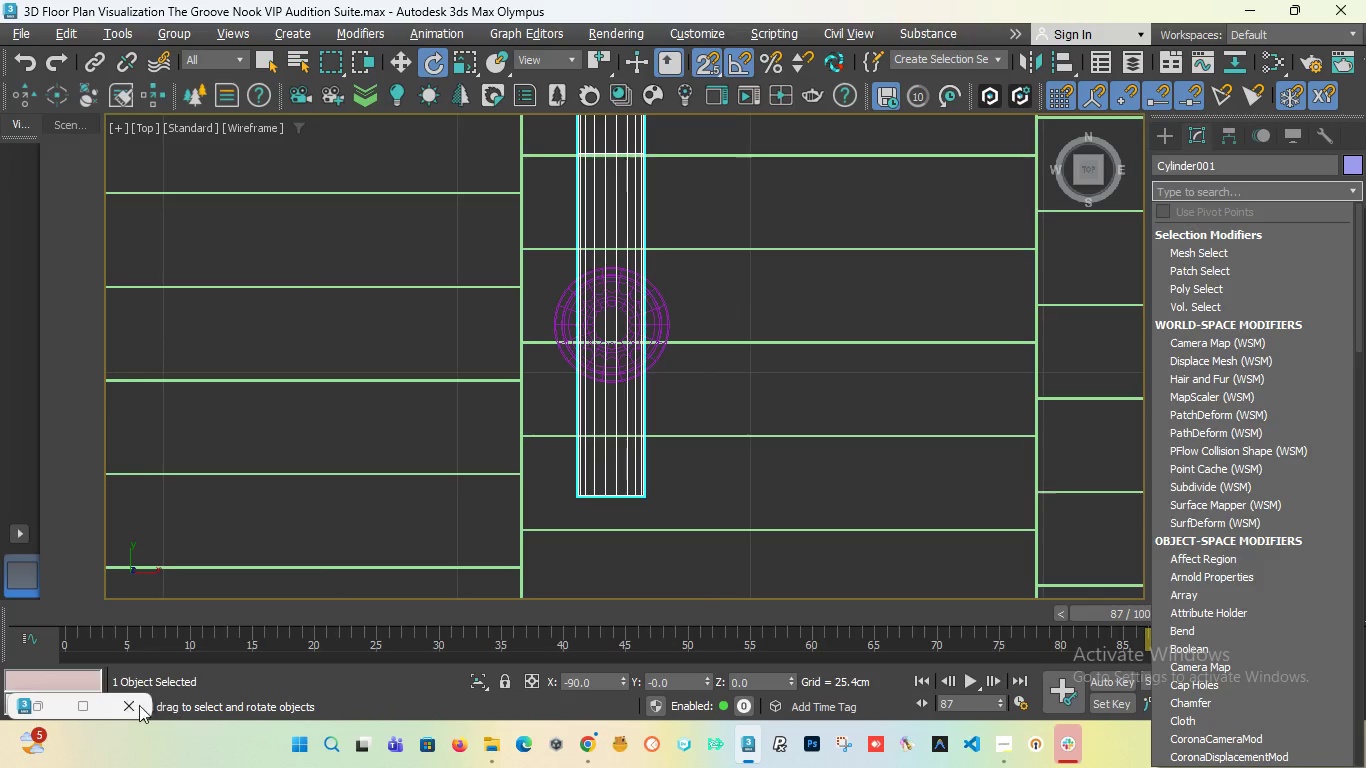 
left_click([135, 707])
 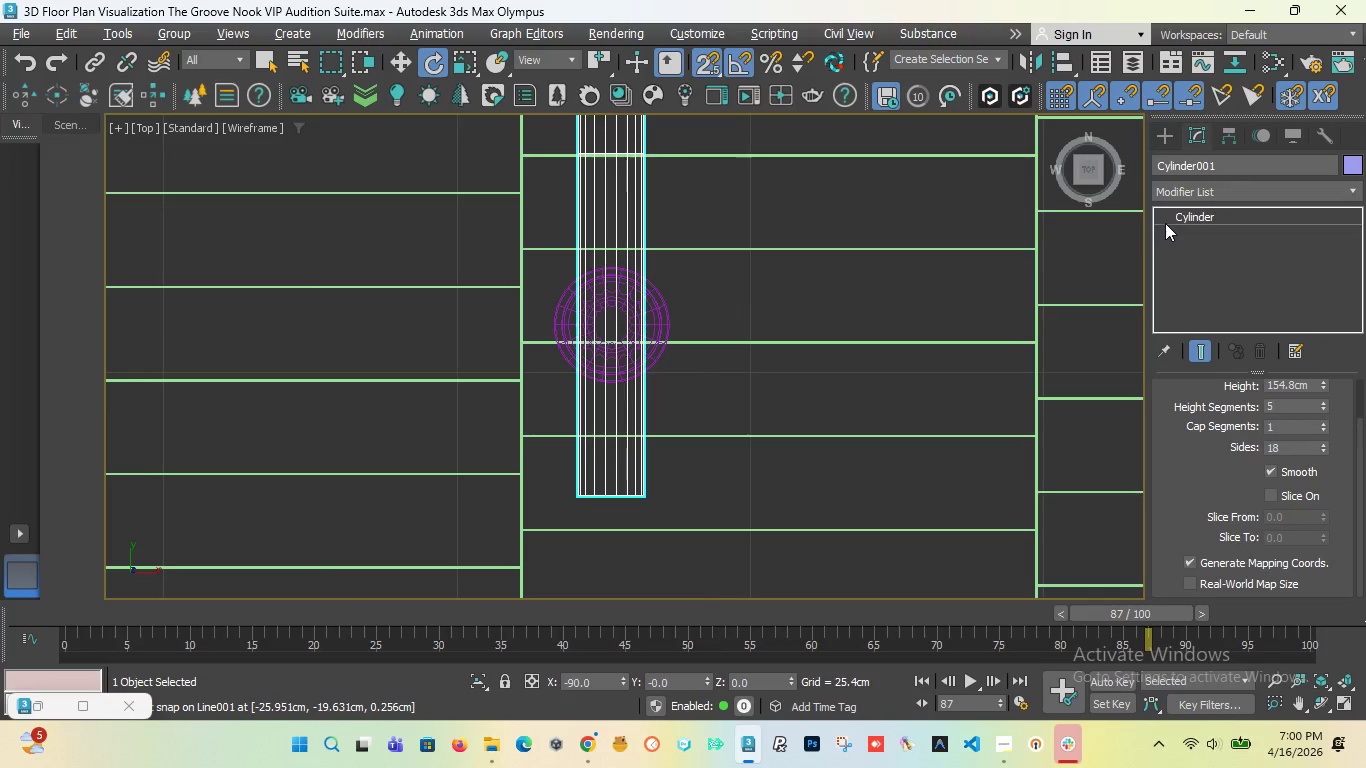 
left_click([1183, 188])
 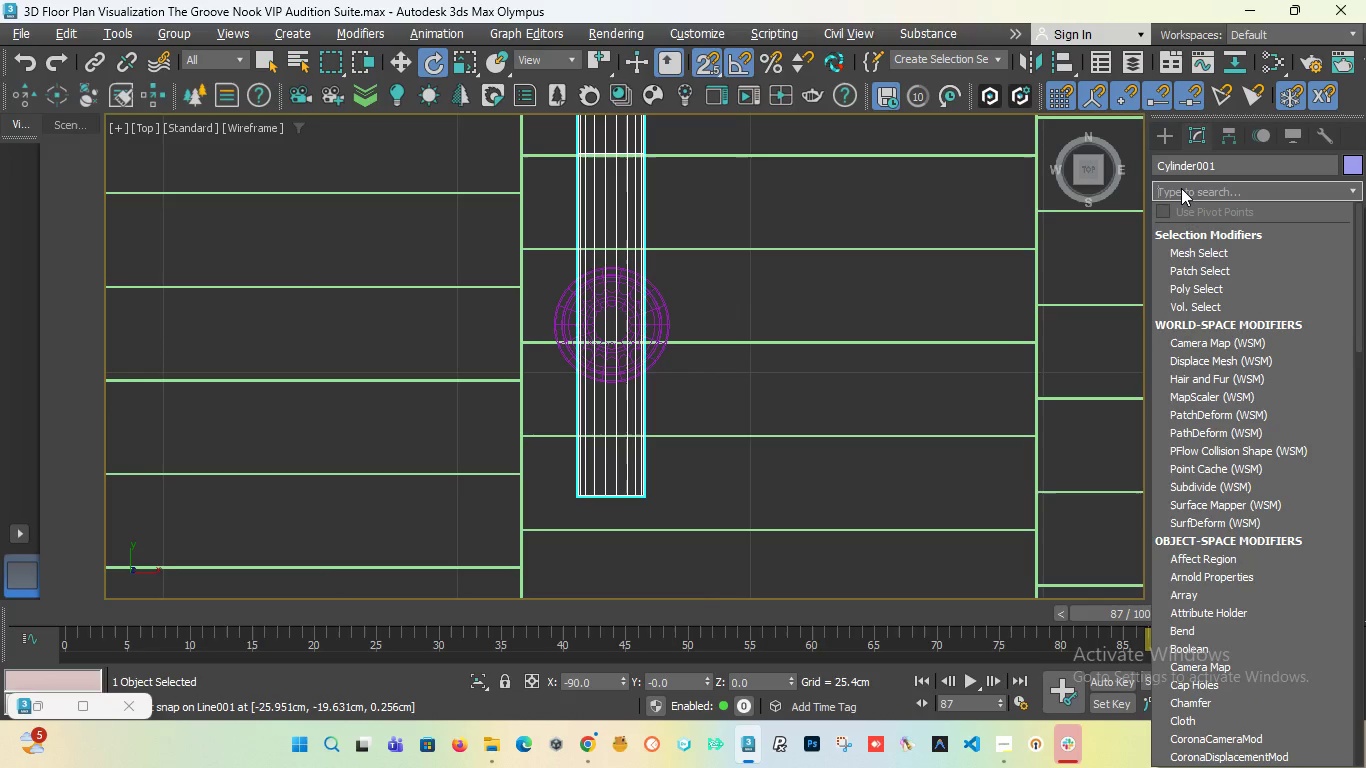 
type(mes)
 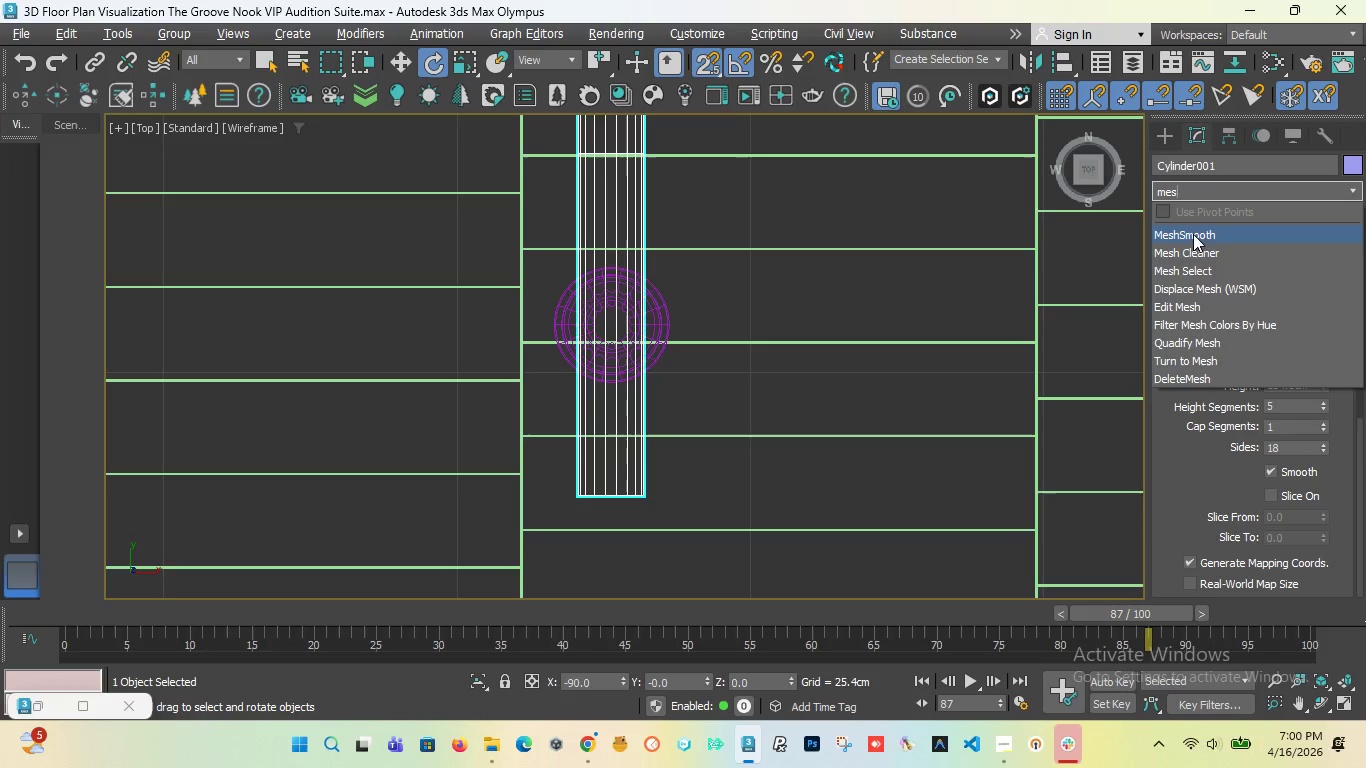 
left_click([1188, 228])
 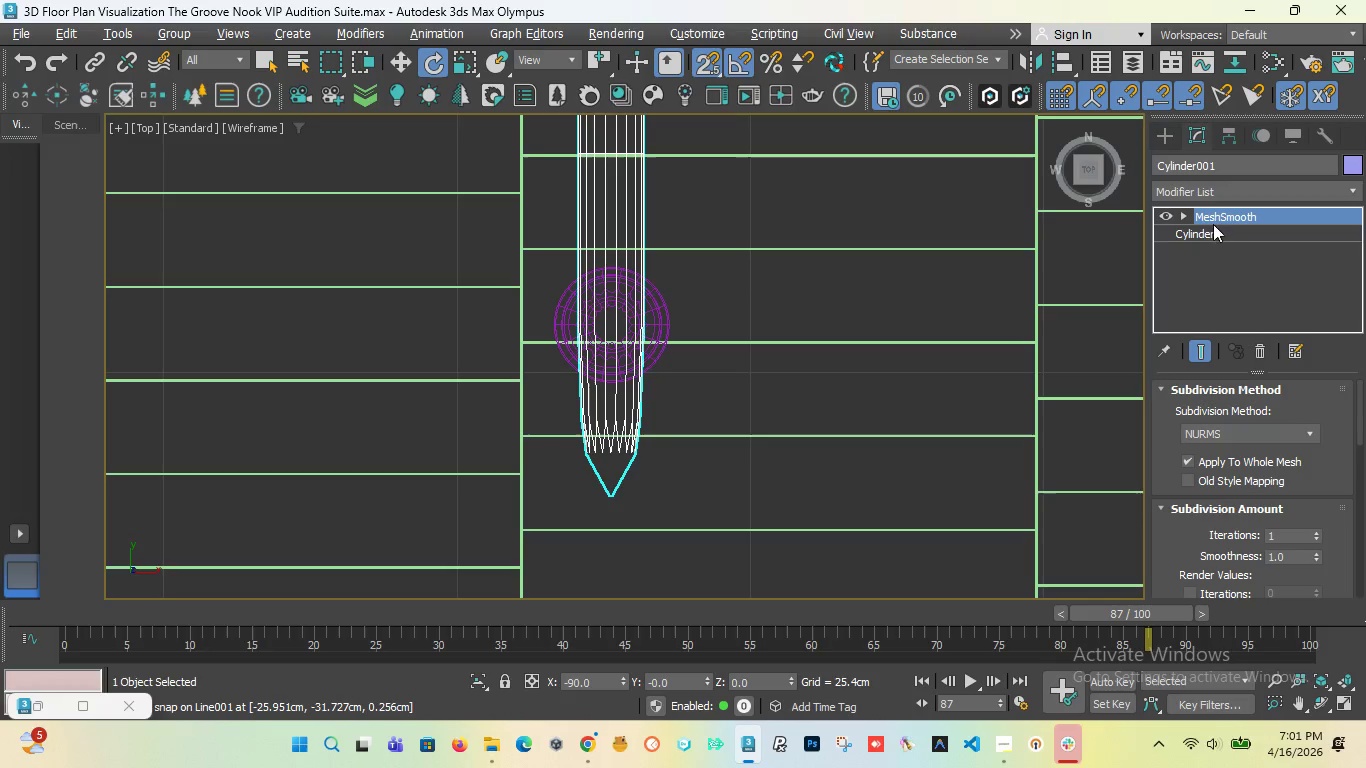 
left_click([1210, 237])
 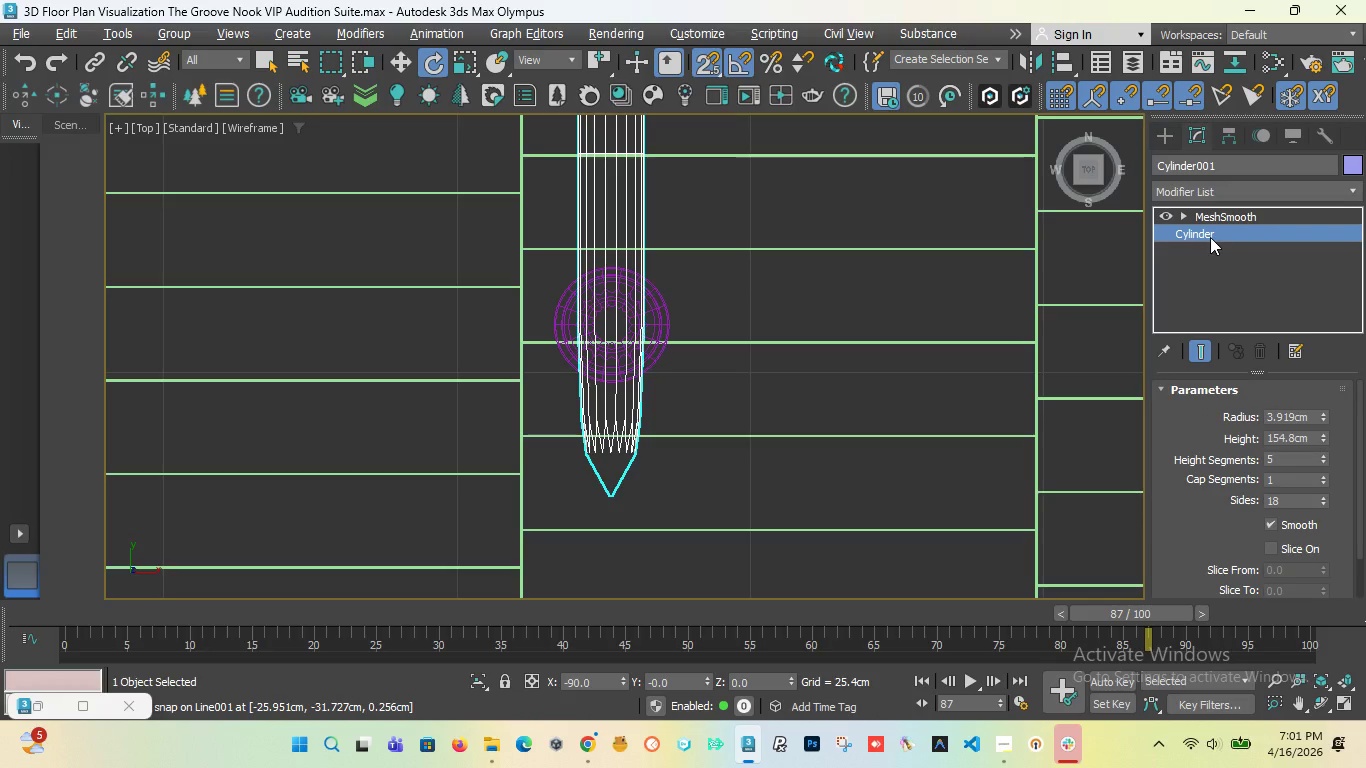 
type(ed)
 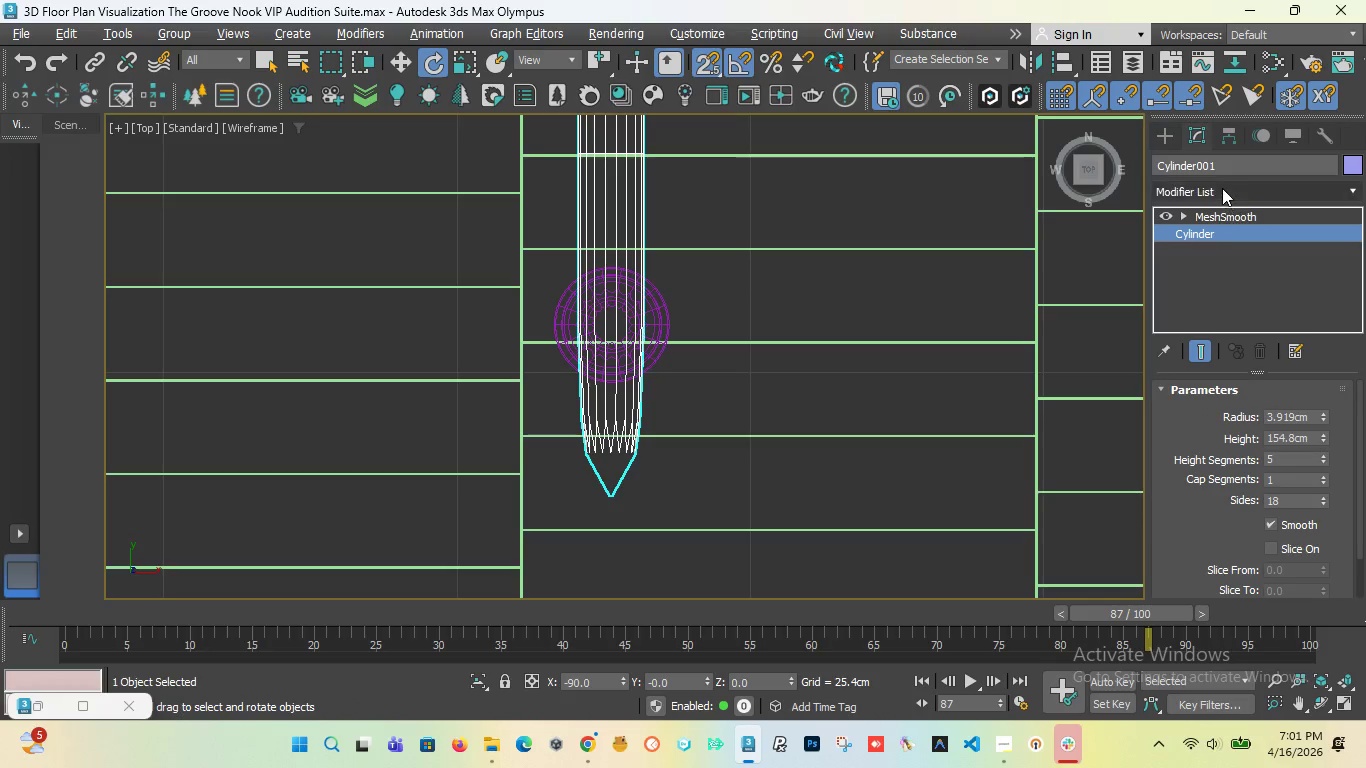 
left_click([1221, 188])
 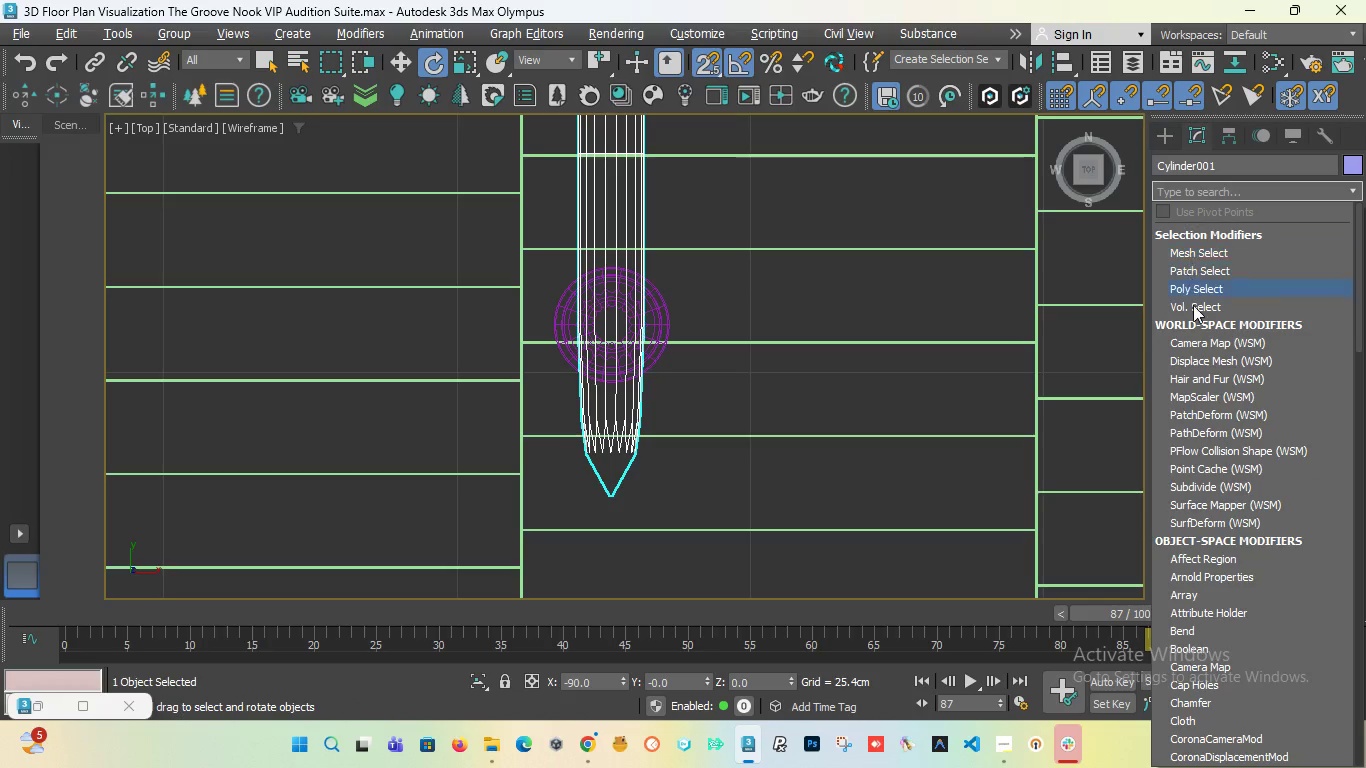 
key(E)
 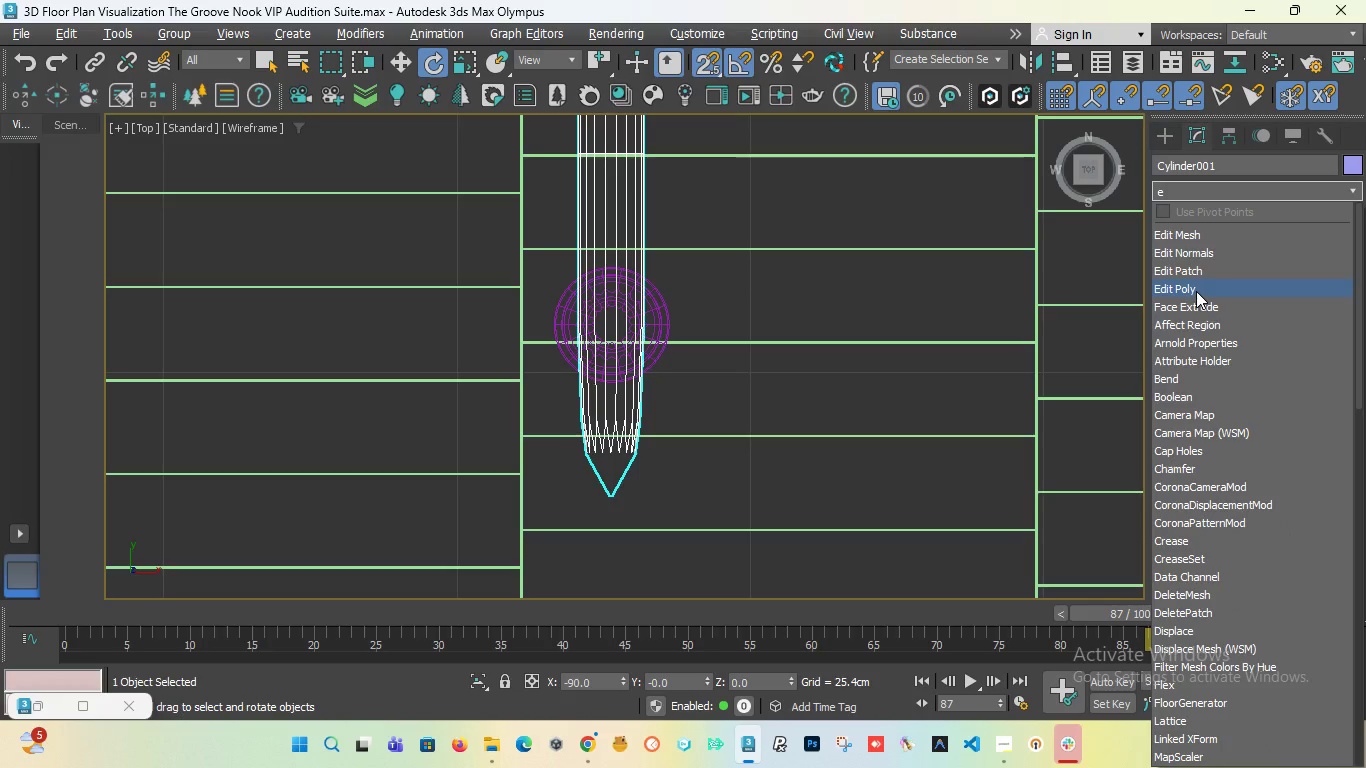 
left_click([1196, 291])
 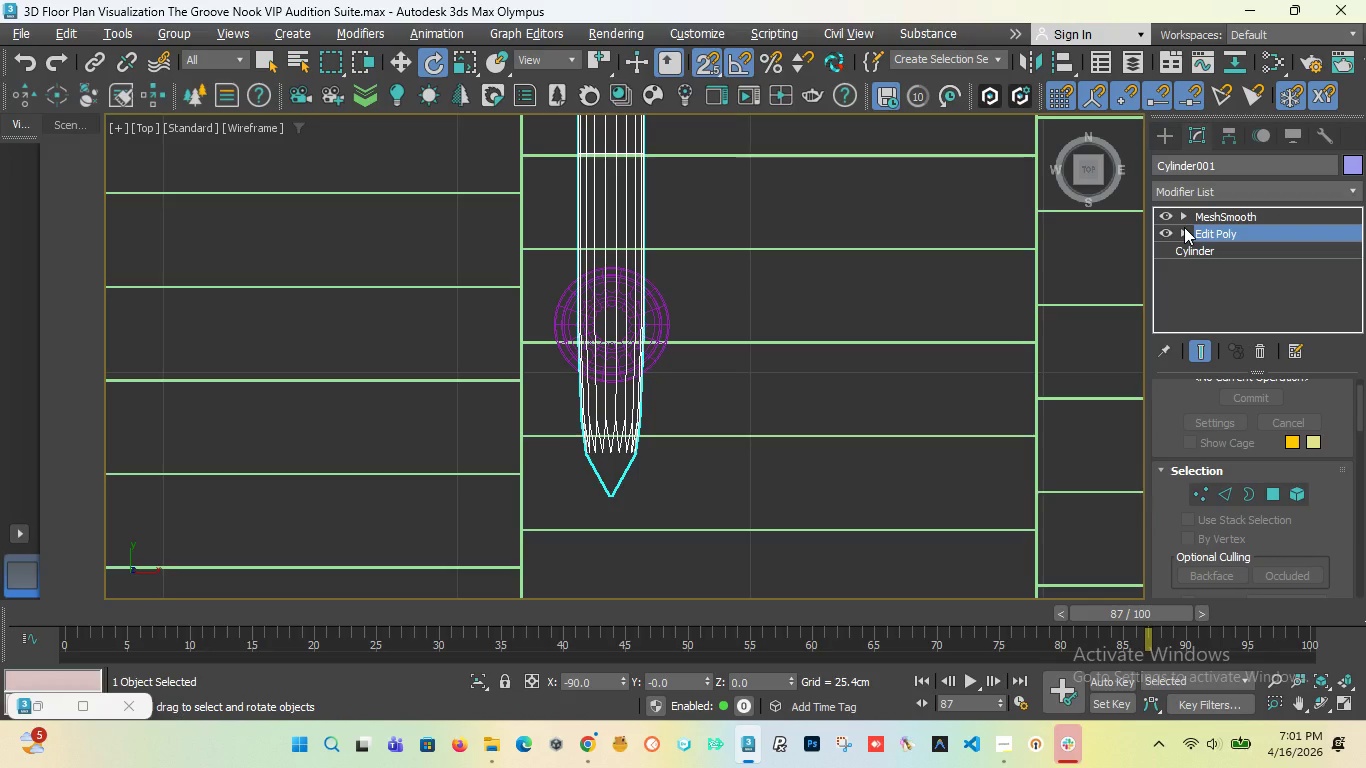 
key(Alt+1)
 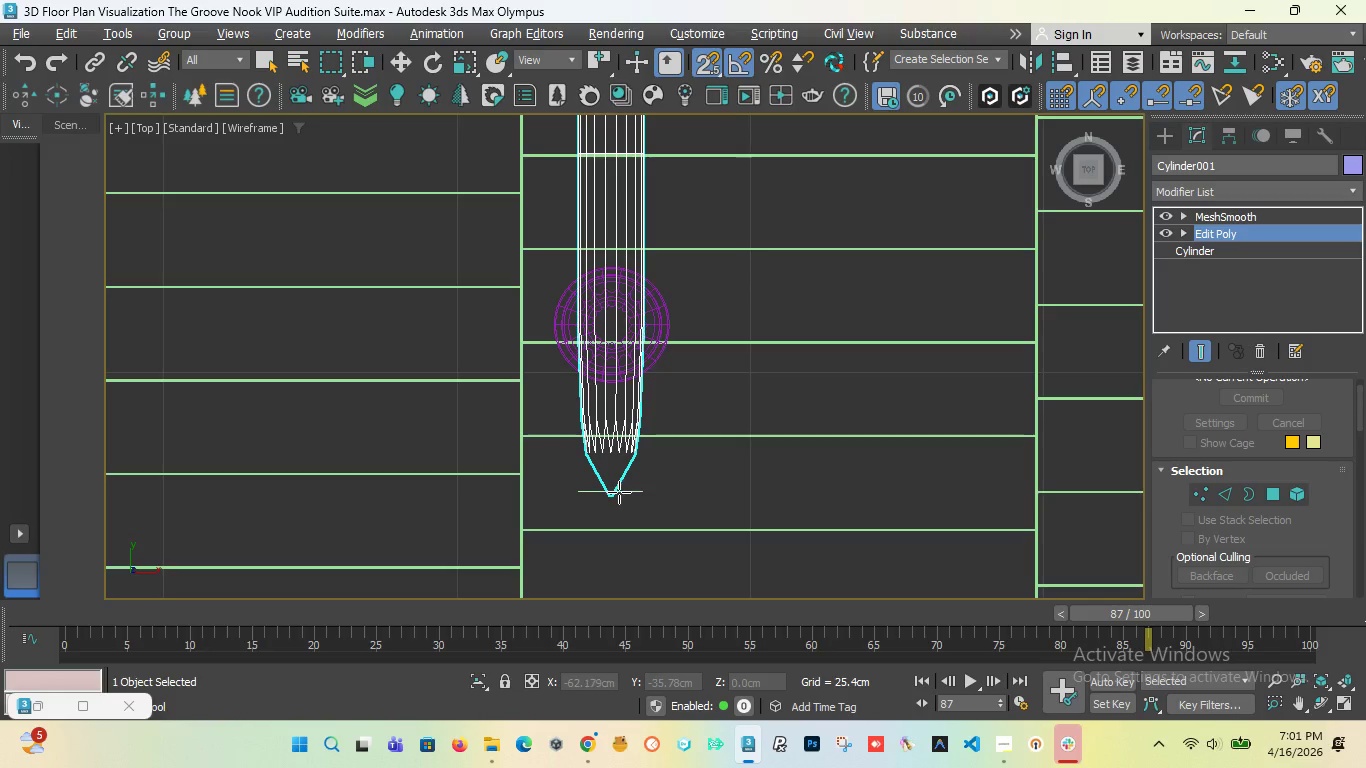 
scroll: coordinate [611, 495], scroll_direction: up, amount: 6.0
 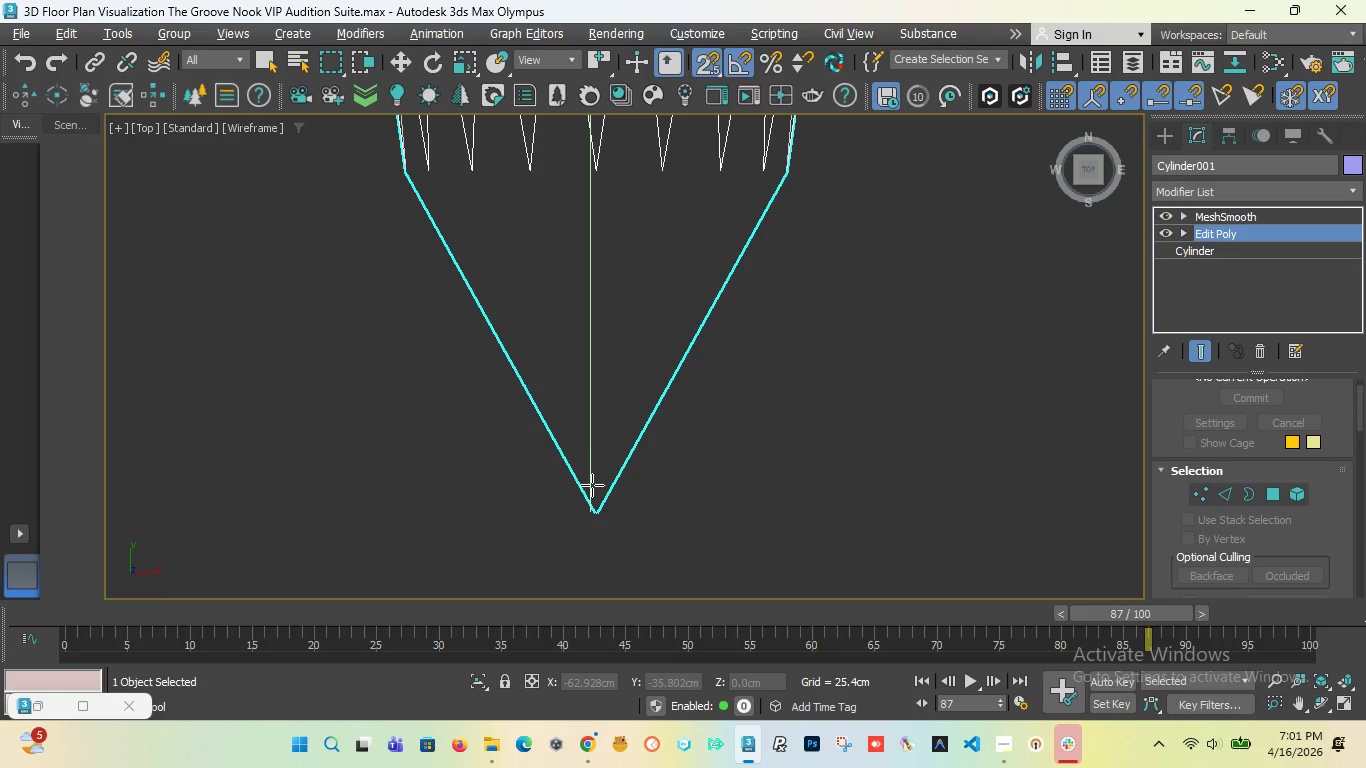 
left_click([595, 469])
 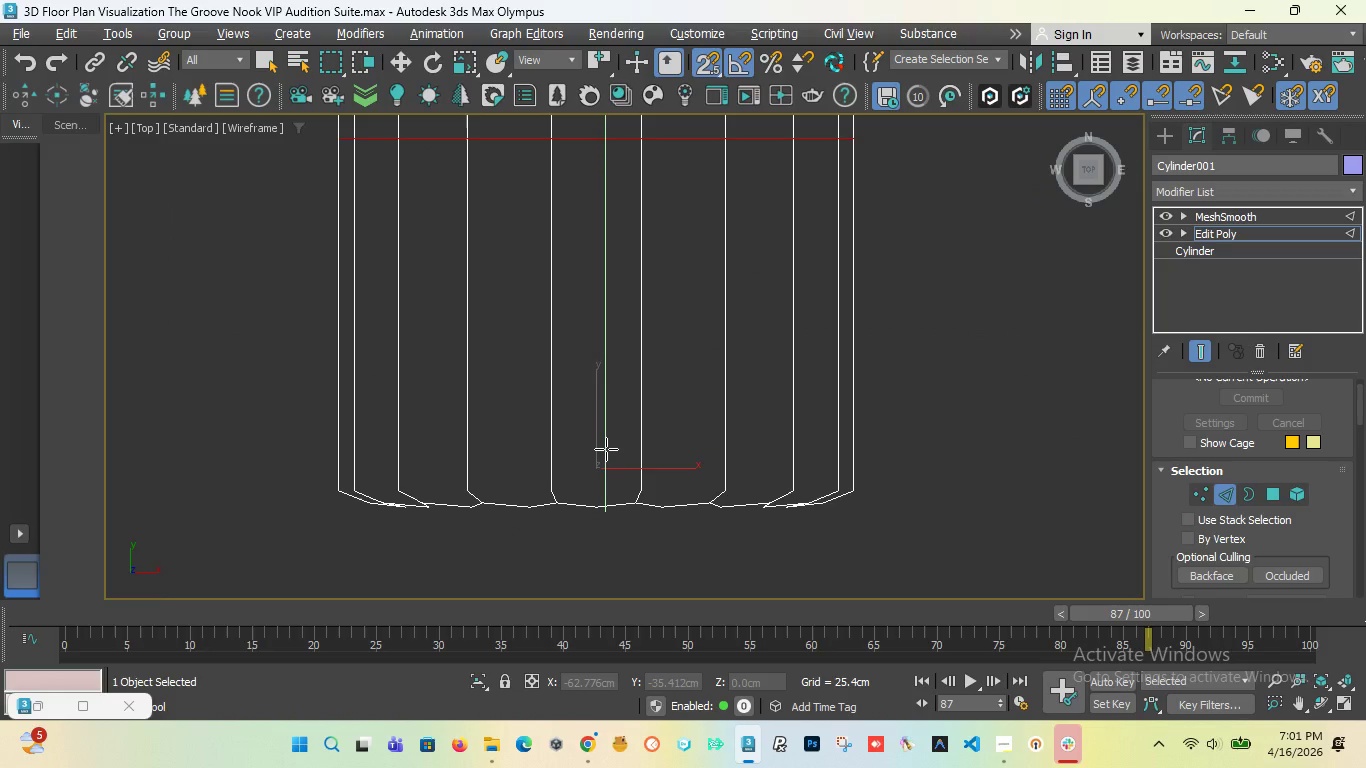 
key(W)
 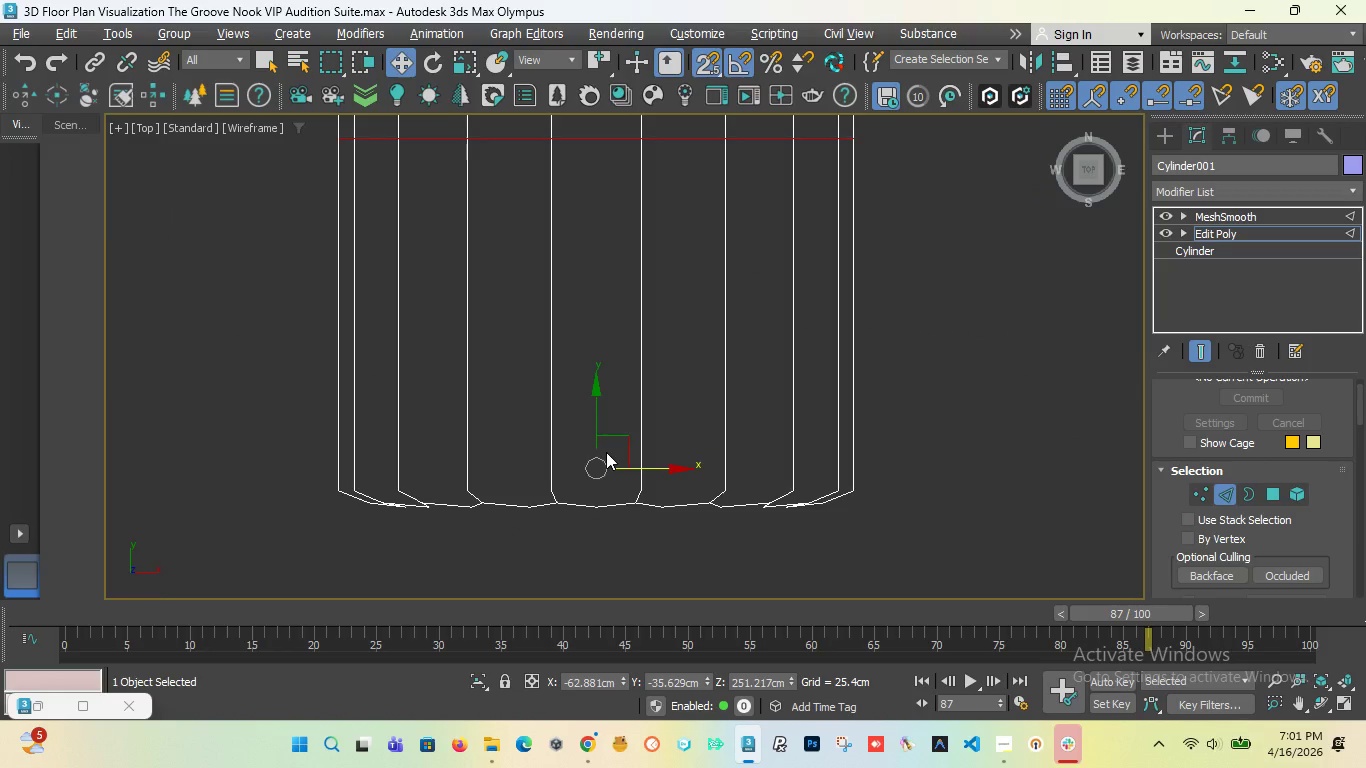 
scroll: coordinate [606, 454], scroll_direction: down, amount: 4.0
 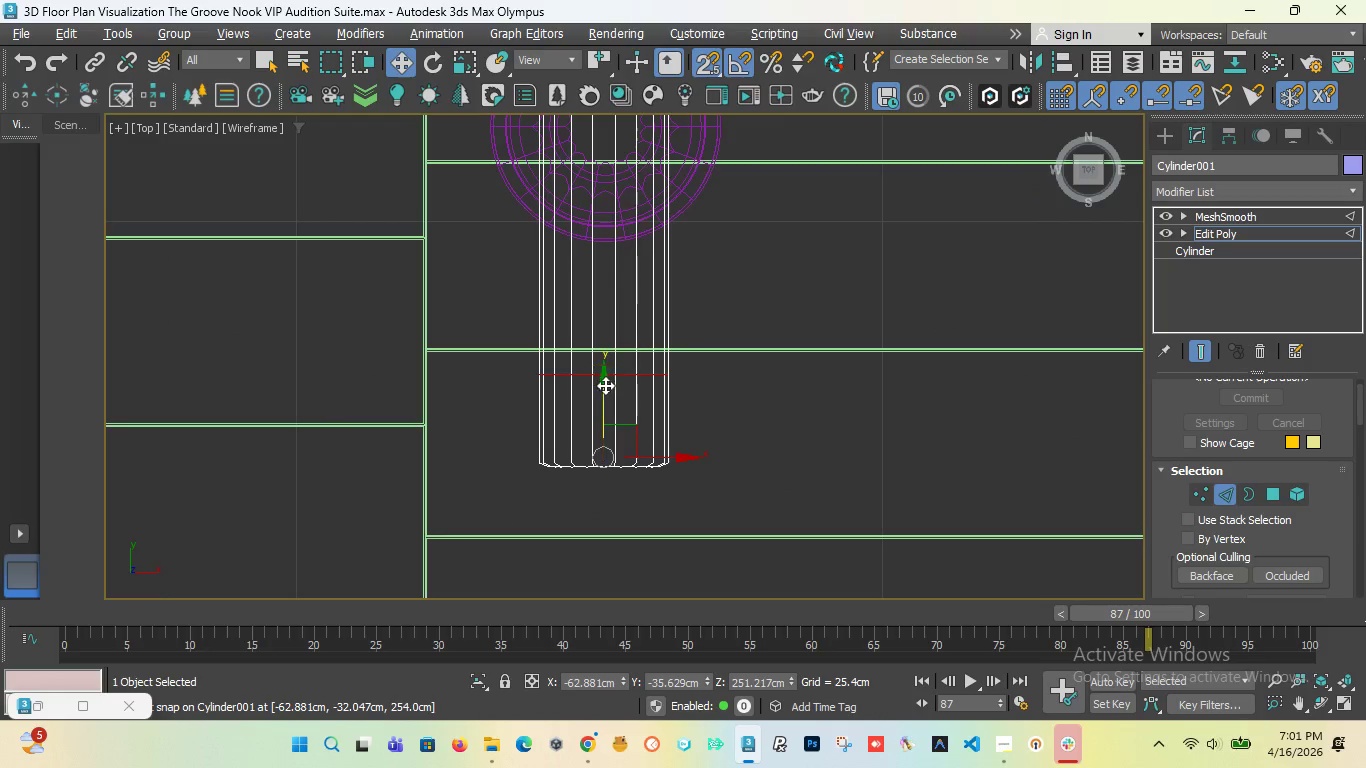 
left_click_drag(start_coordinate=[602, 385], to_coordinate=[606, 448])
 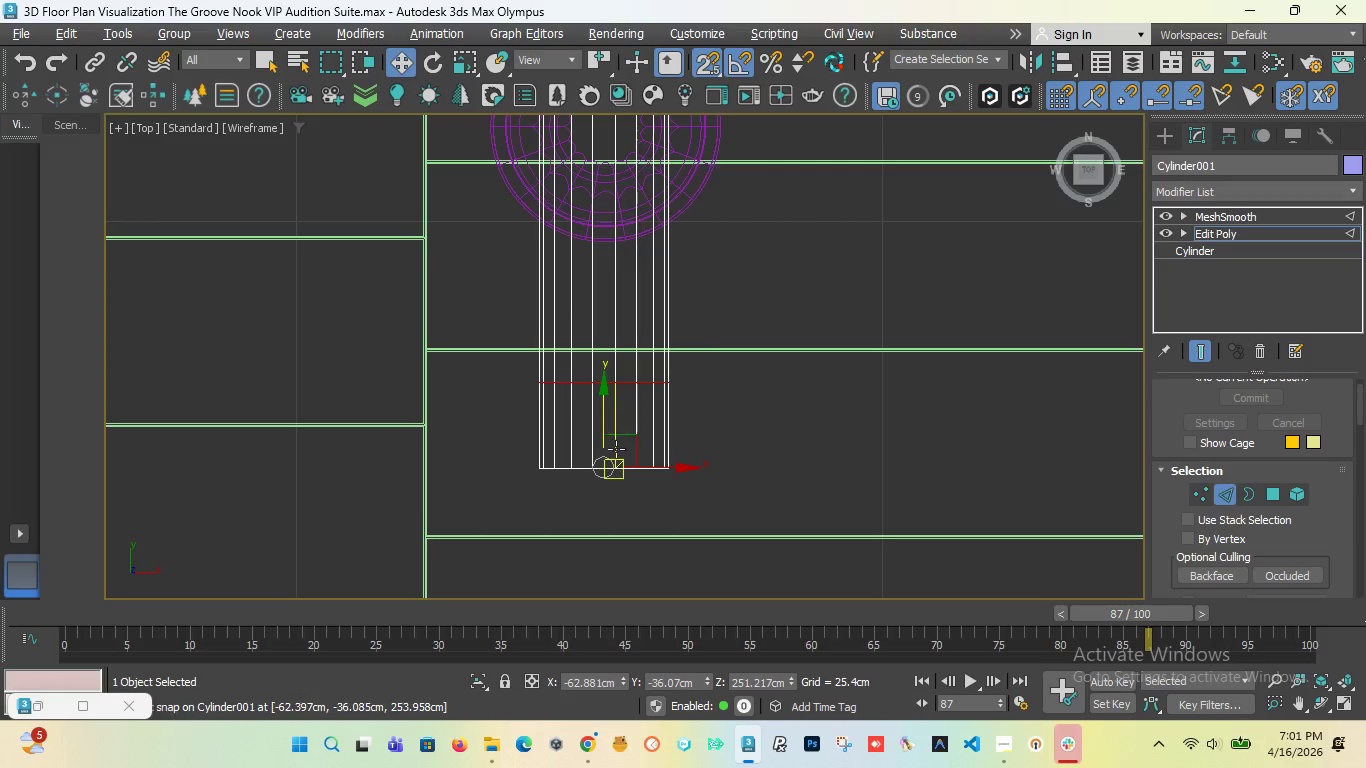 
scroll: coordinate [569, 457], scroll_direction: up, amount: 4.0
 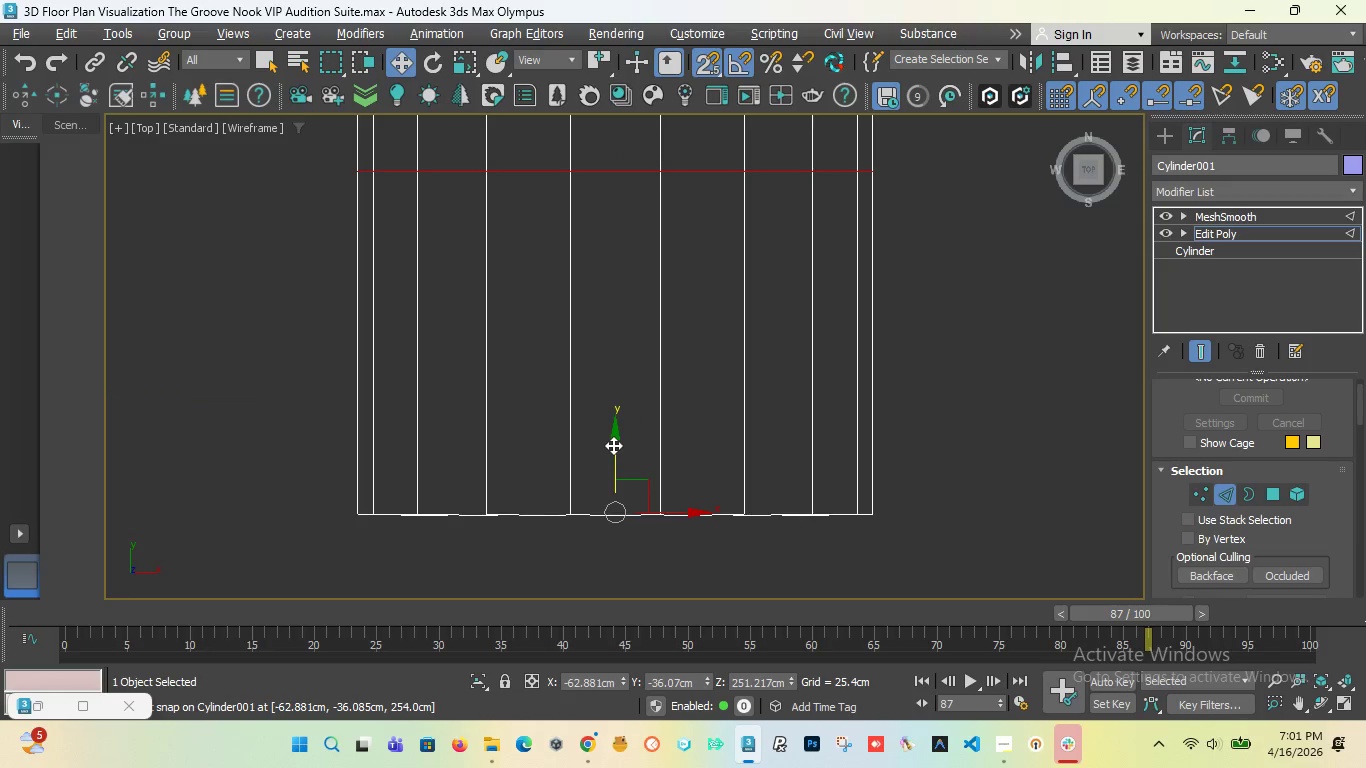 
left_click_drag(start_coordinate=[613, 445], to_coordinate=[617, 439])
 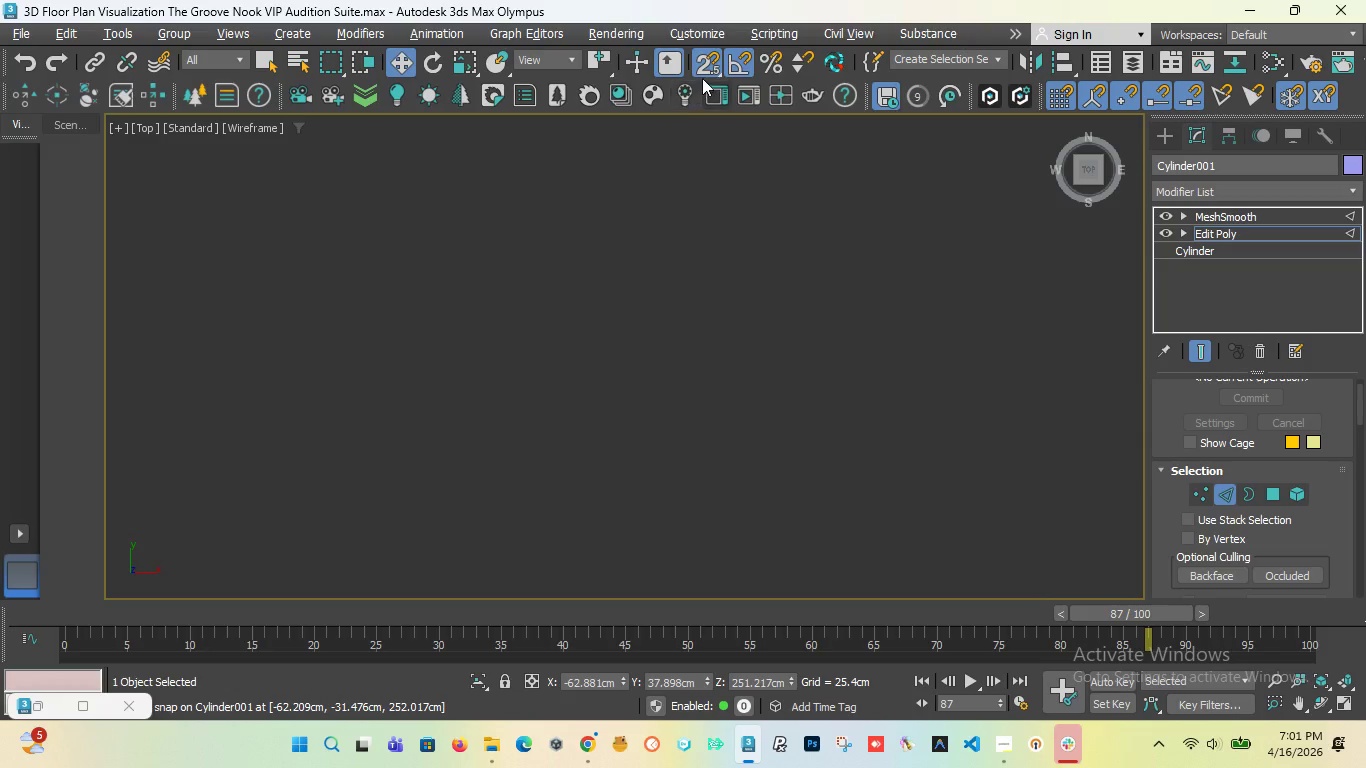 
left_click([708, 61])
 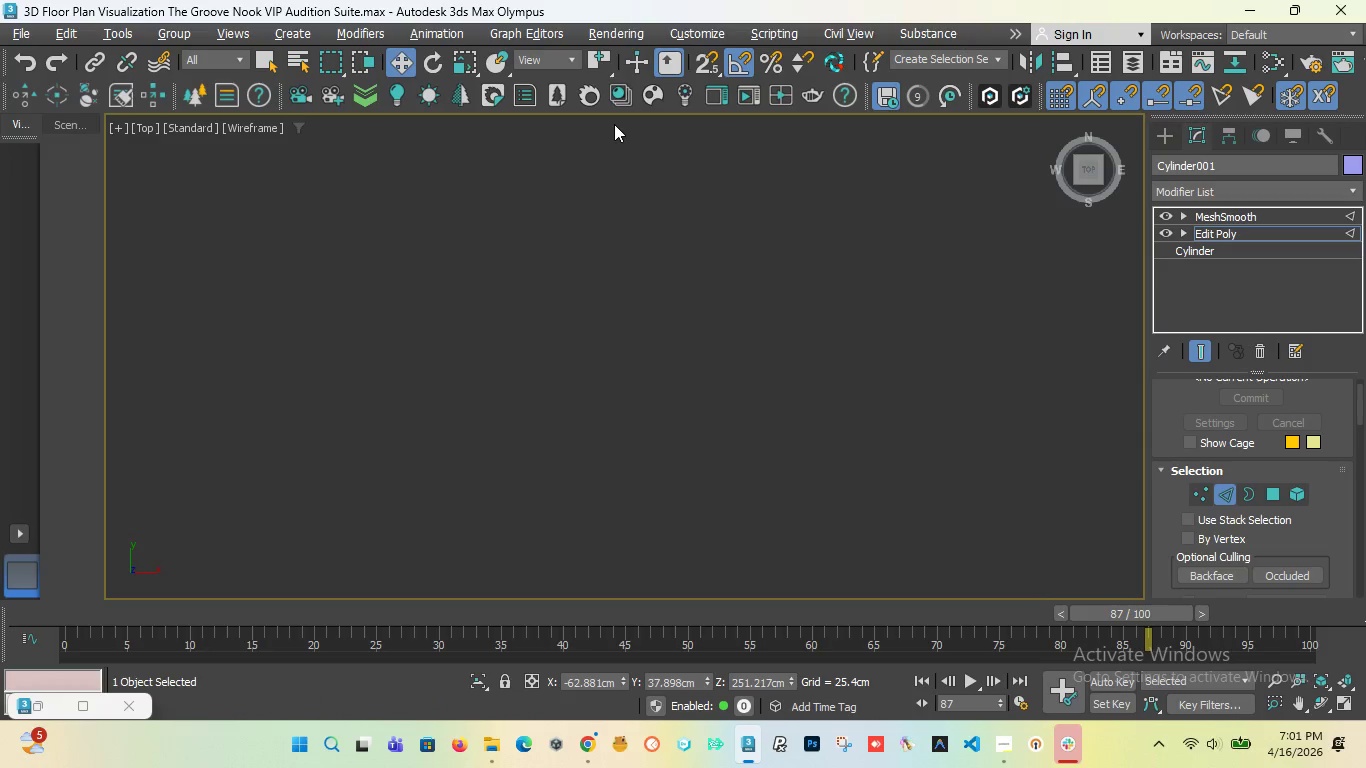 
key(Control+Z)
 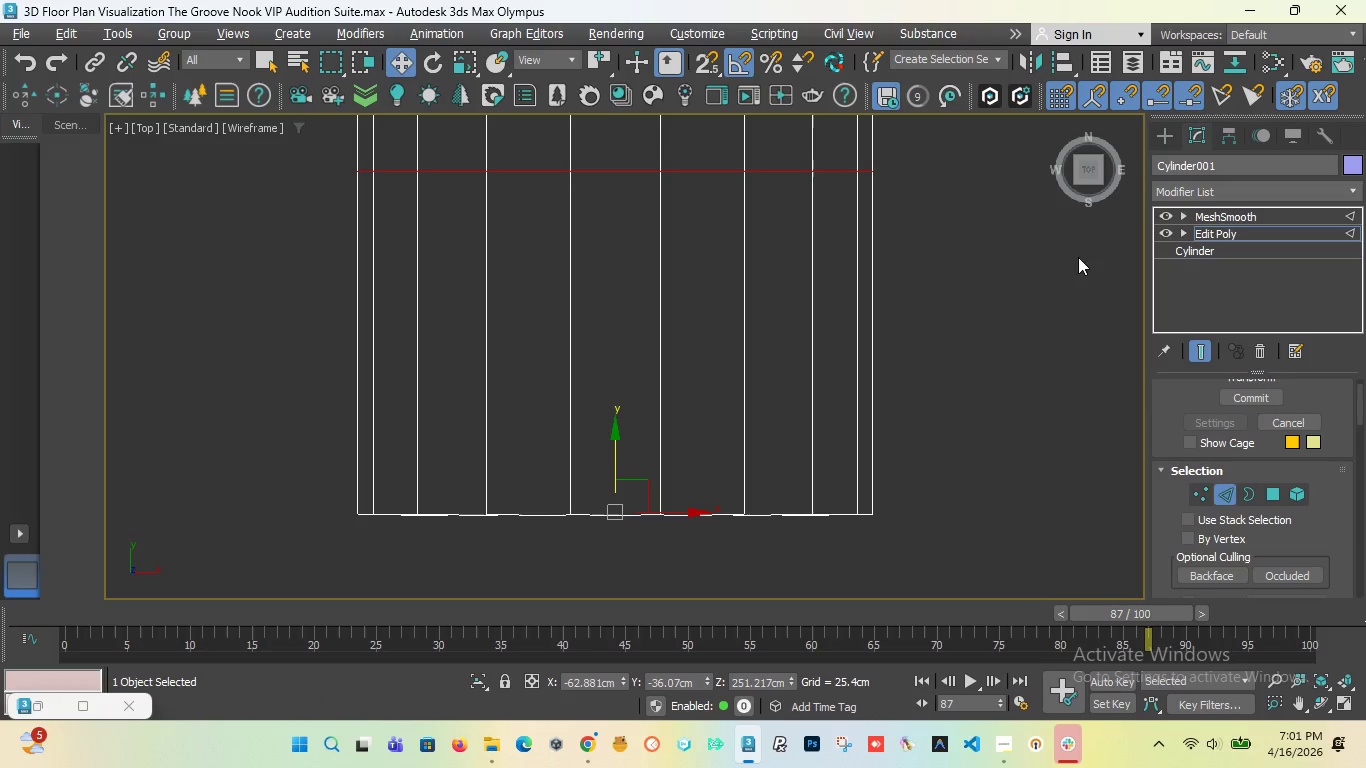 
scroll: coordinate [438, 433], scroll_direction: down, amount: 4.0
 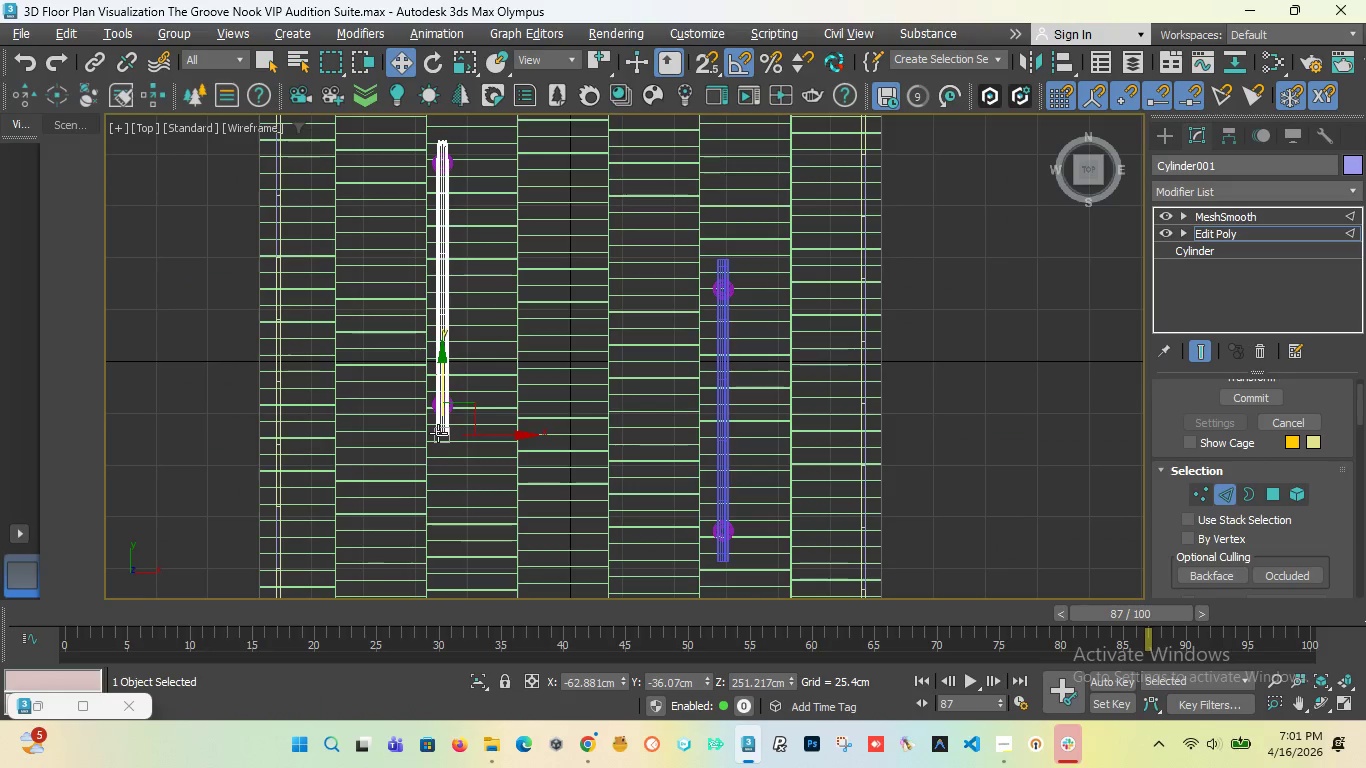 
scroll: coordinate [441, 436], scroll_direction: up, amount: 8.0
 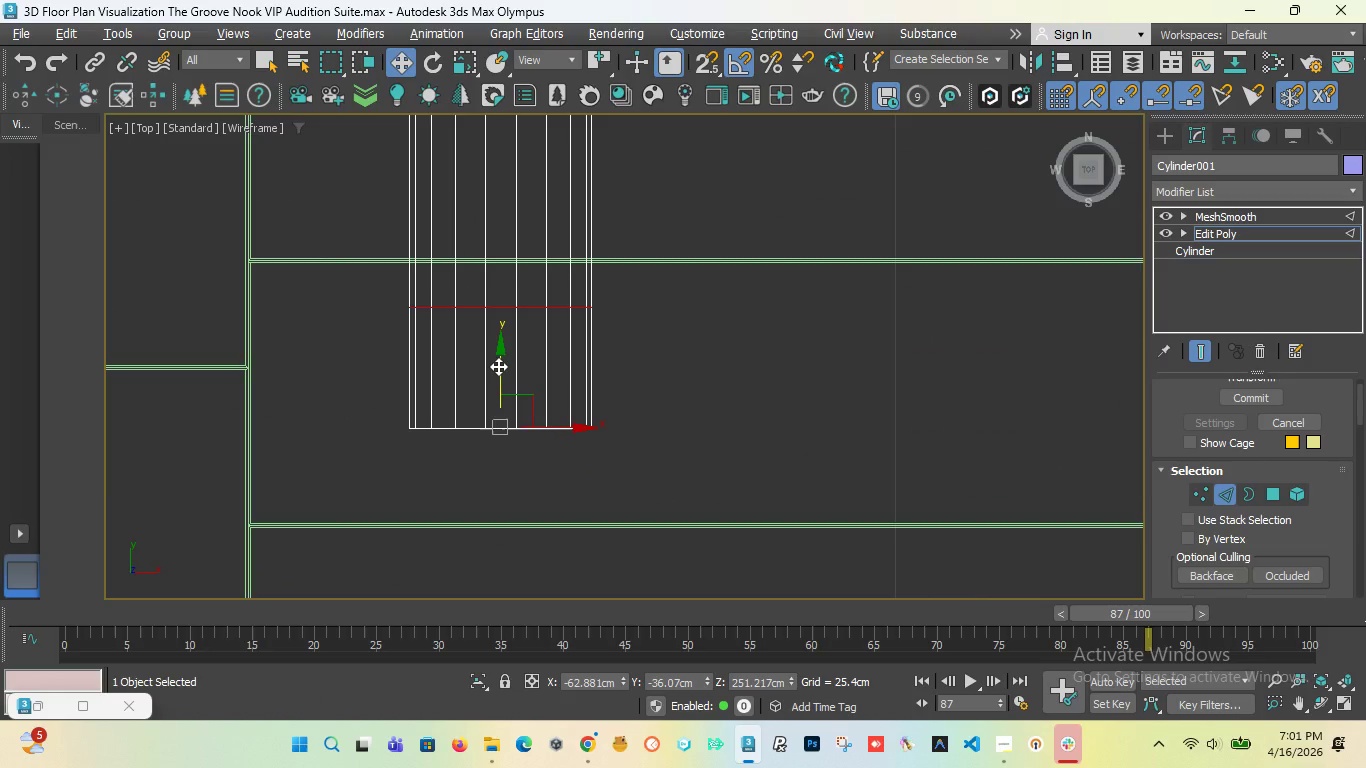 
left_click_drag(start_coordinate=[498, 366], to_coordinate=[501, 340])
 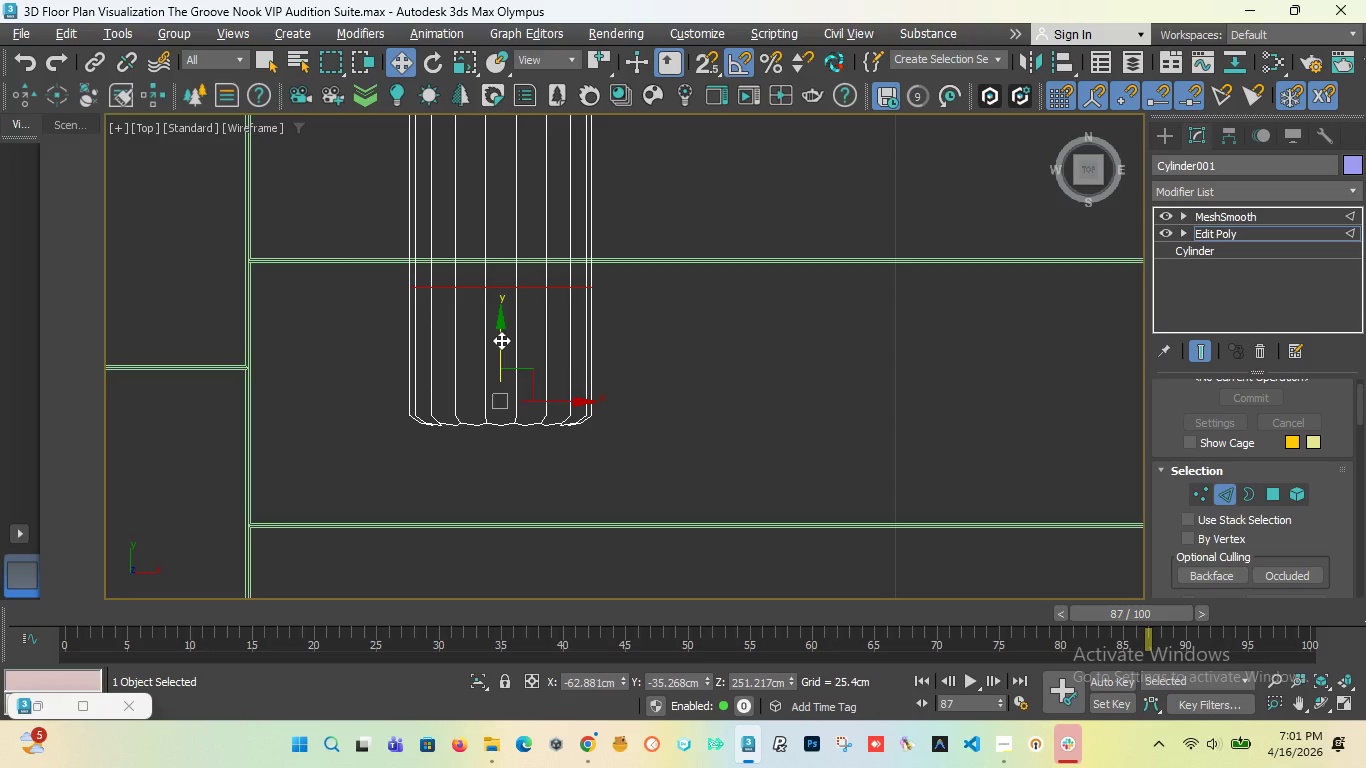 
key(Control+Z)
 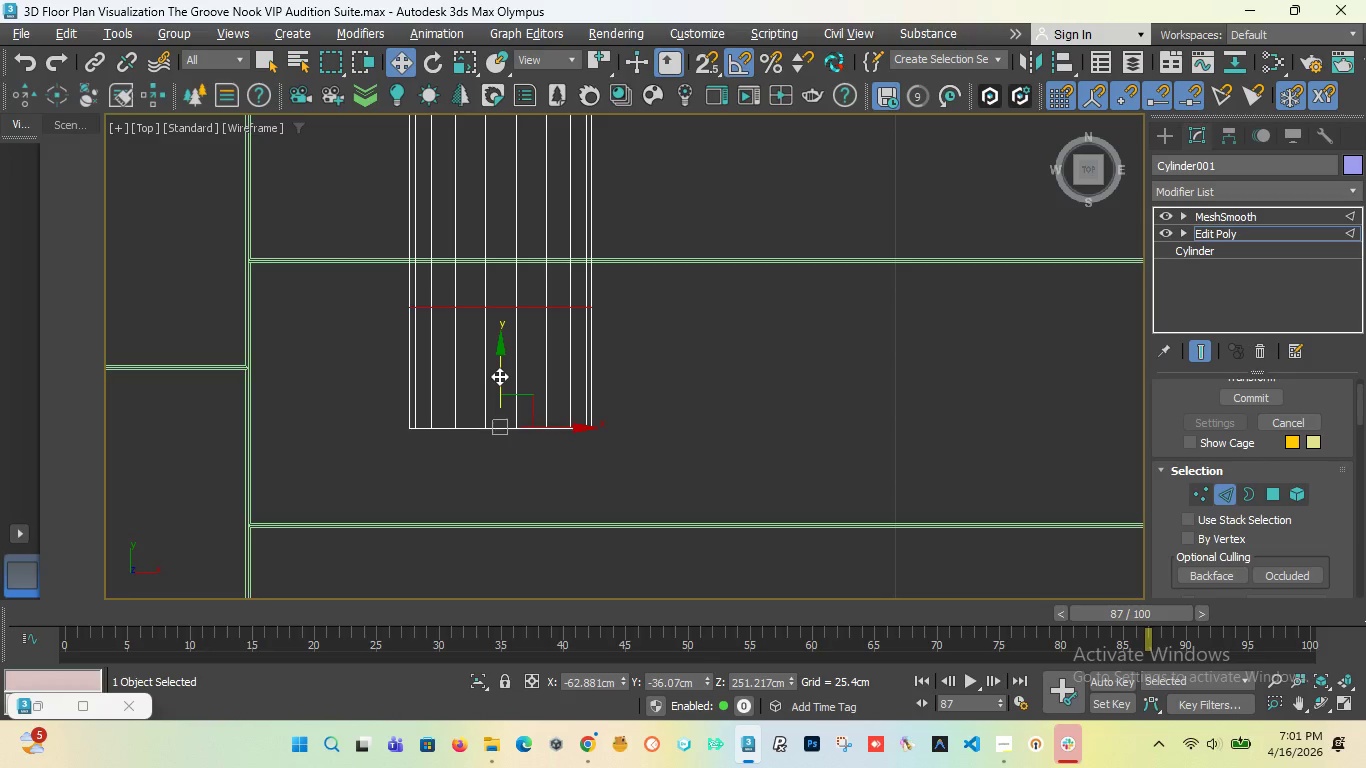 
scroll: coordinate [499, 376], scroll_direction: down, amount: 9.0
 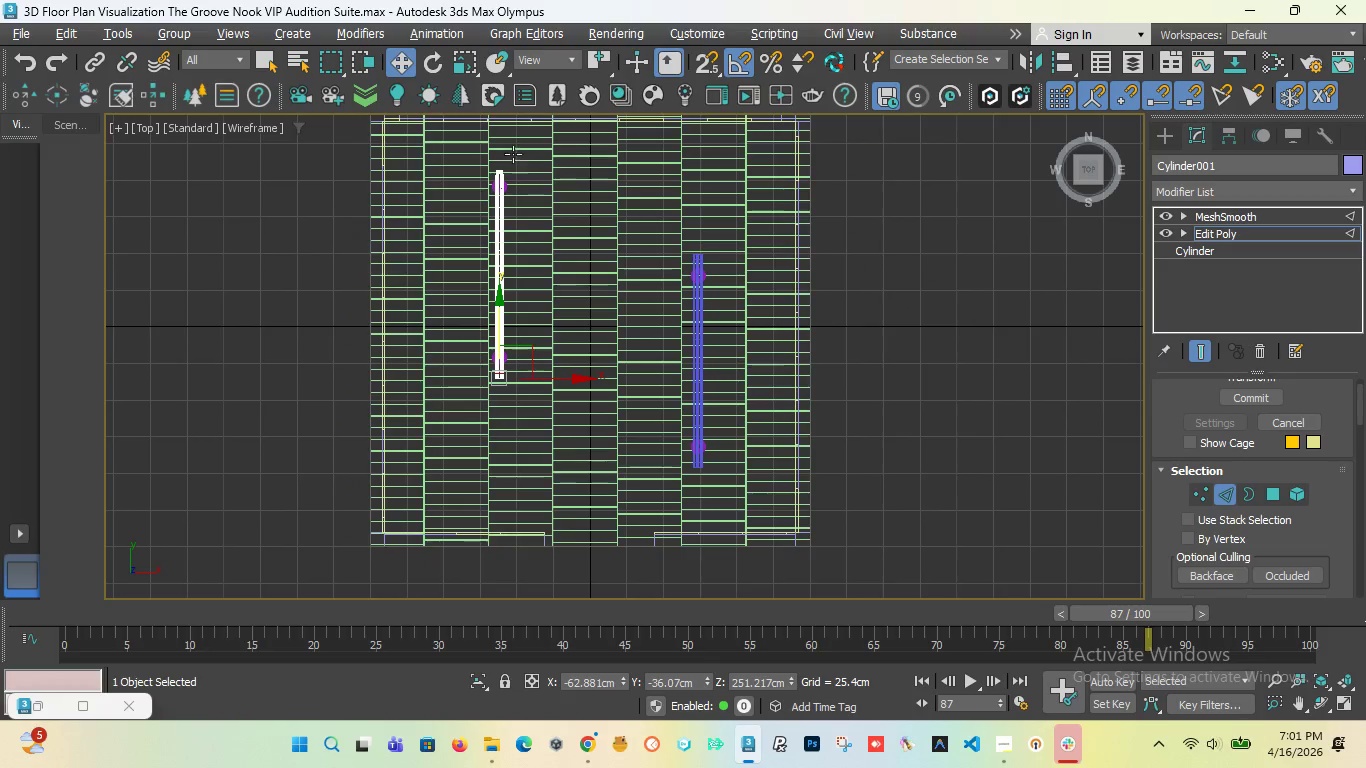 
scroll: coordinate [478, 217], scroll_direction: up, amount: 7.0
 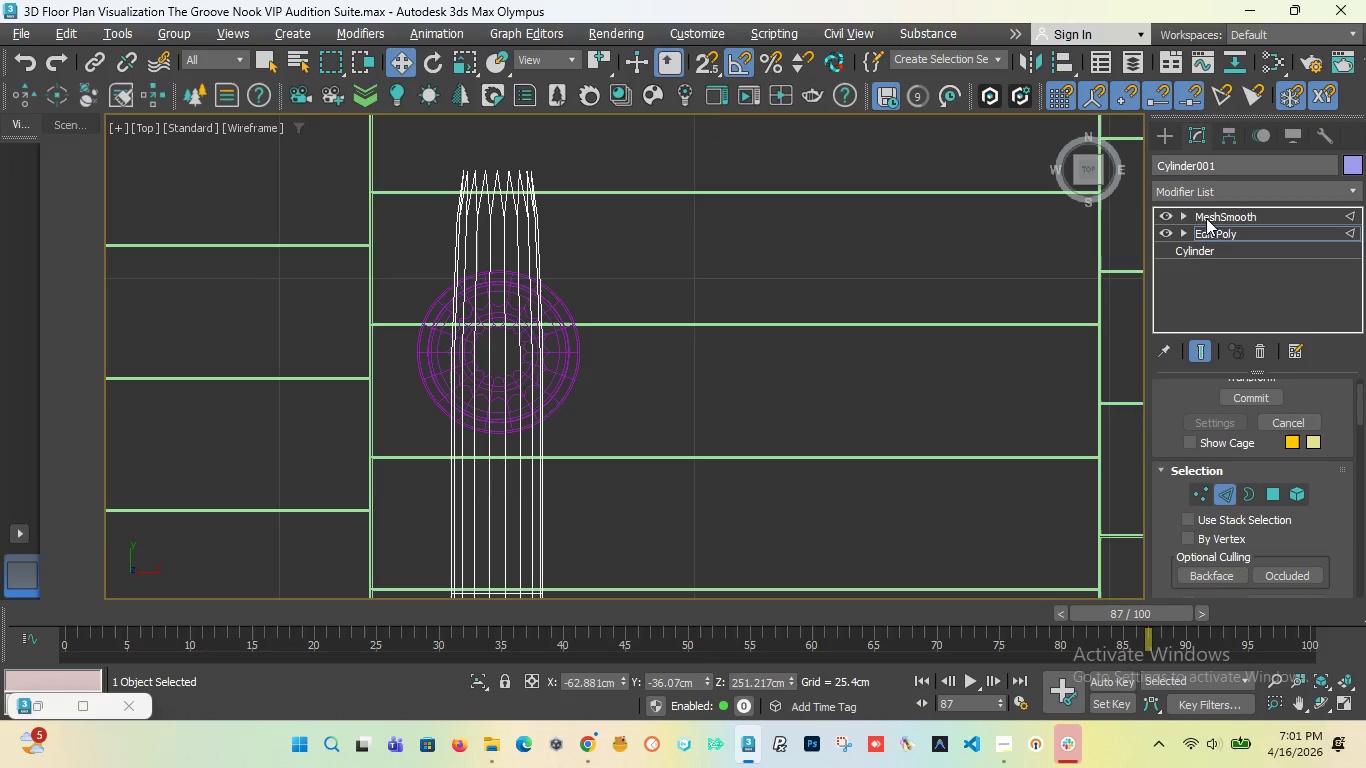 
left_click([1218, 233])
 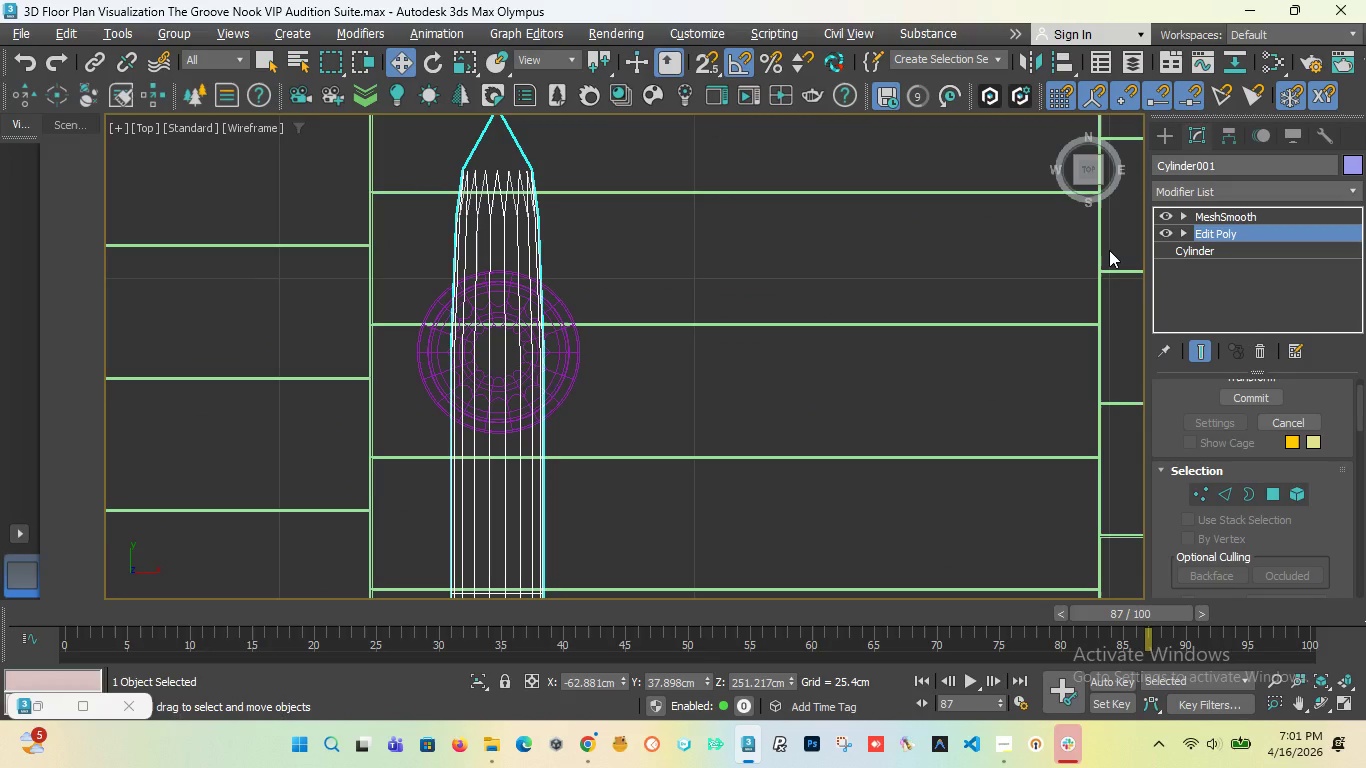 
key(Alt+1)
 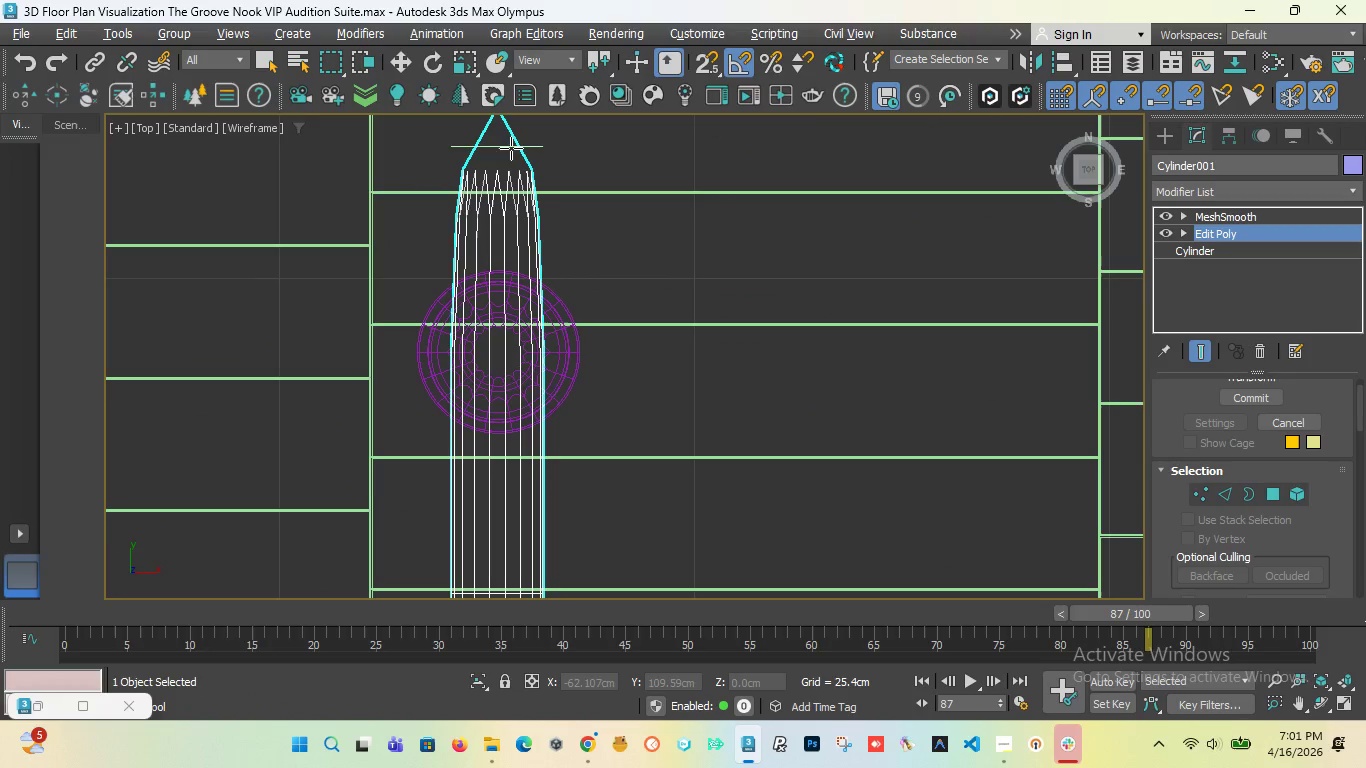 
left_click([513, 147])
 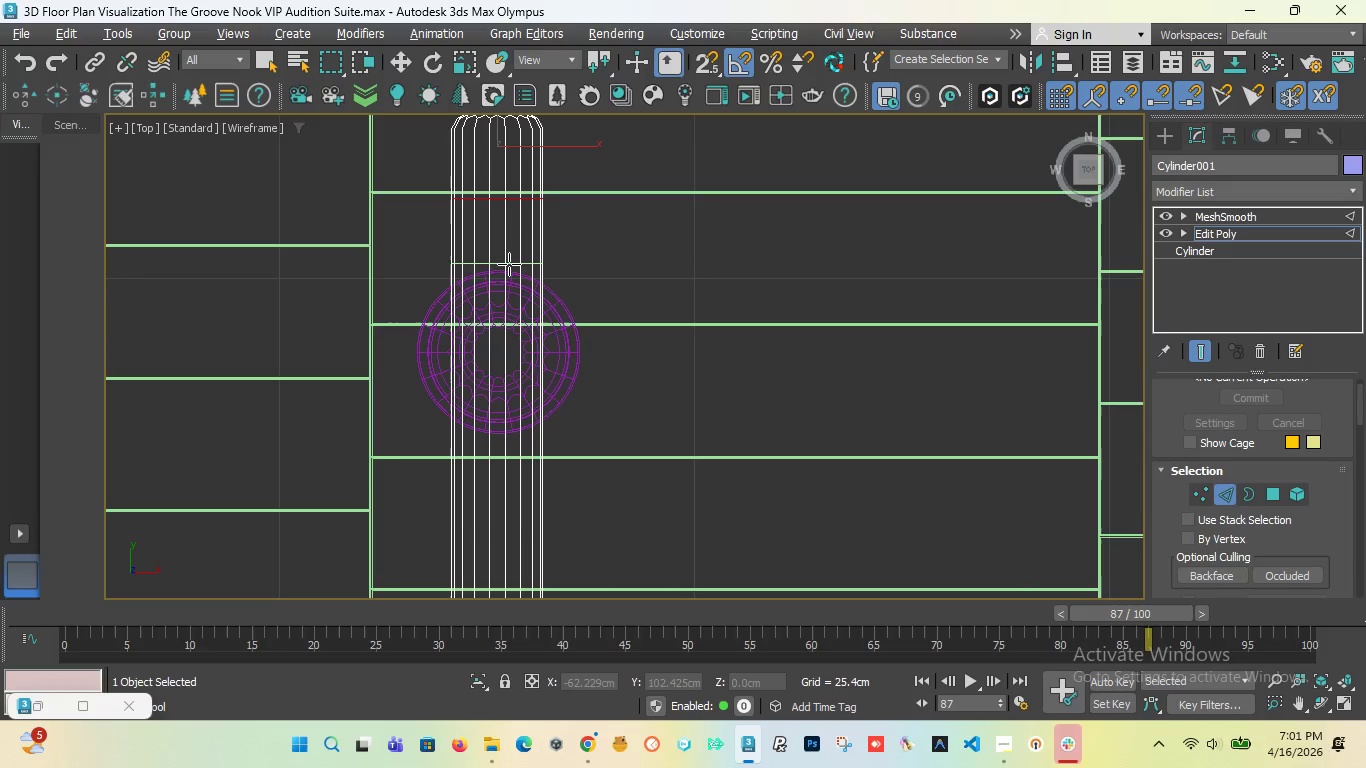 
key(W)
 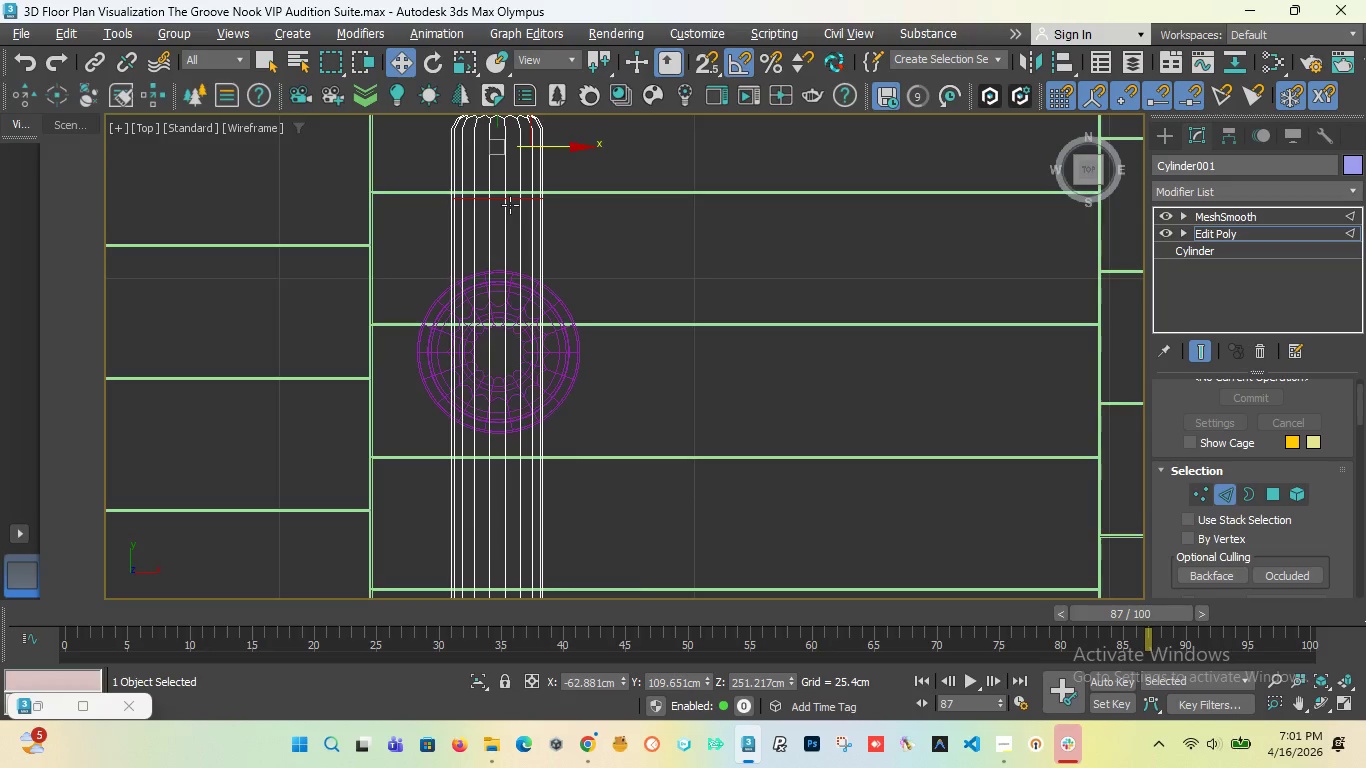 
scroll: coordinate [493, 179], scroll_direction: up, amount: 3.0
 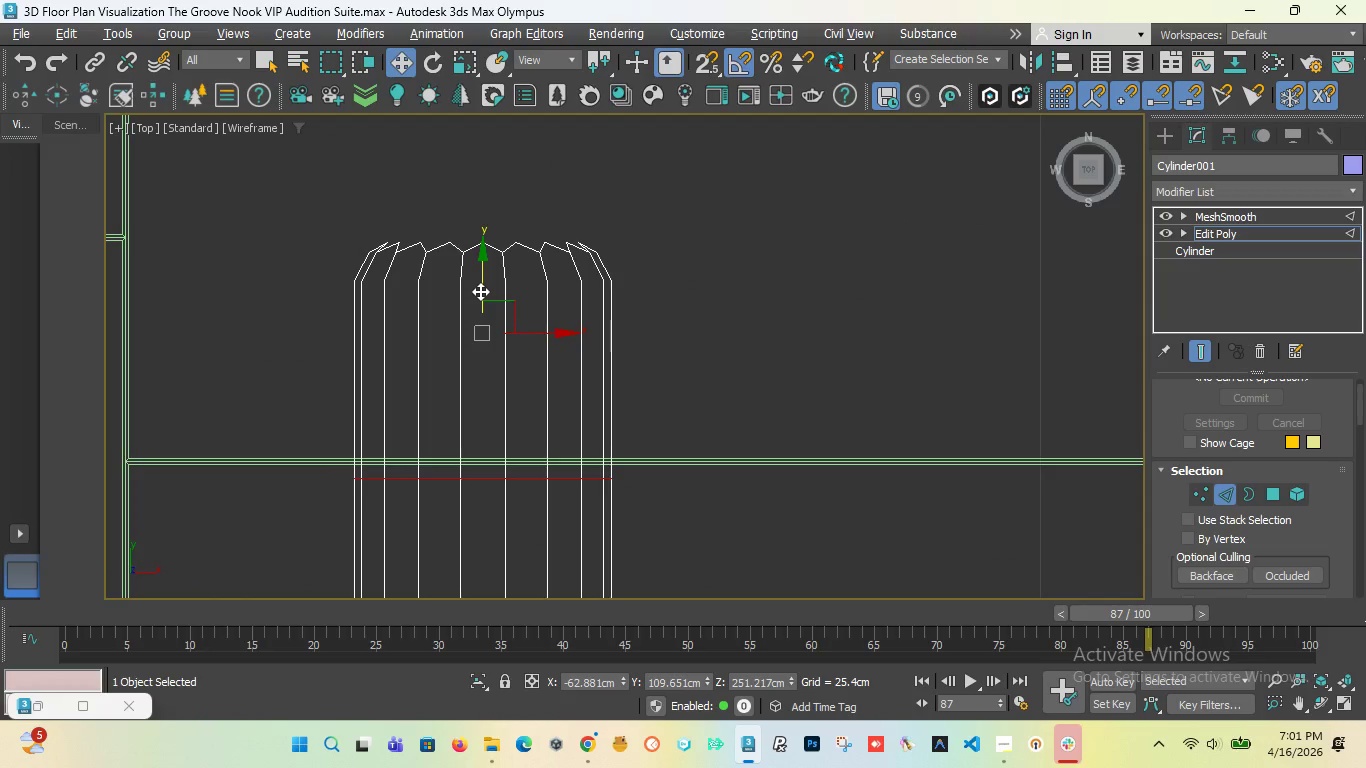 
left_click_drag(start_coordinate=[480, 291], to_coordinate=[485, 192])
 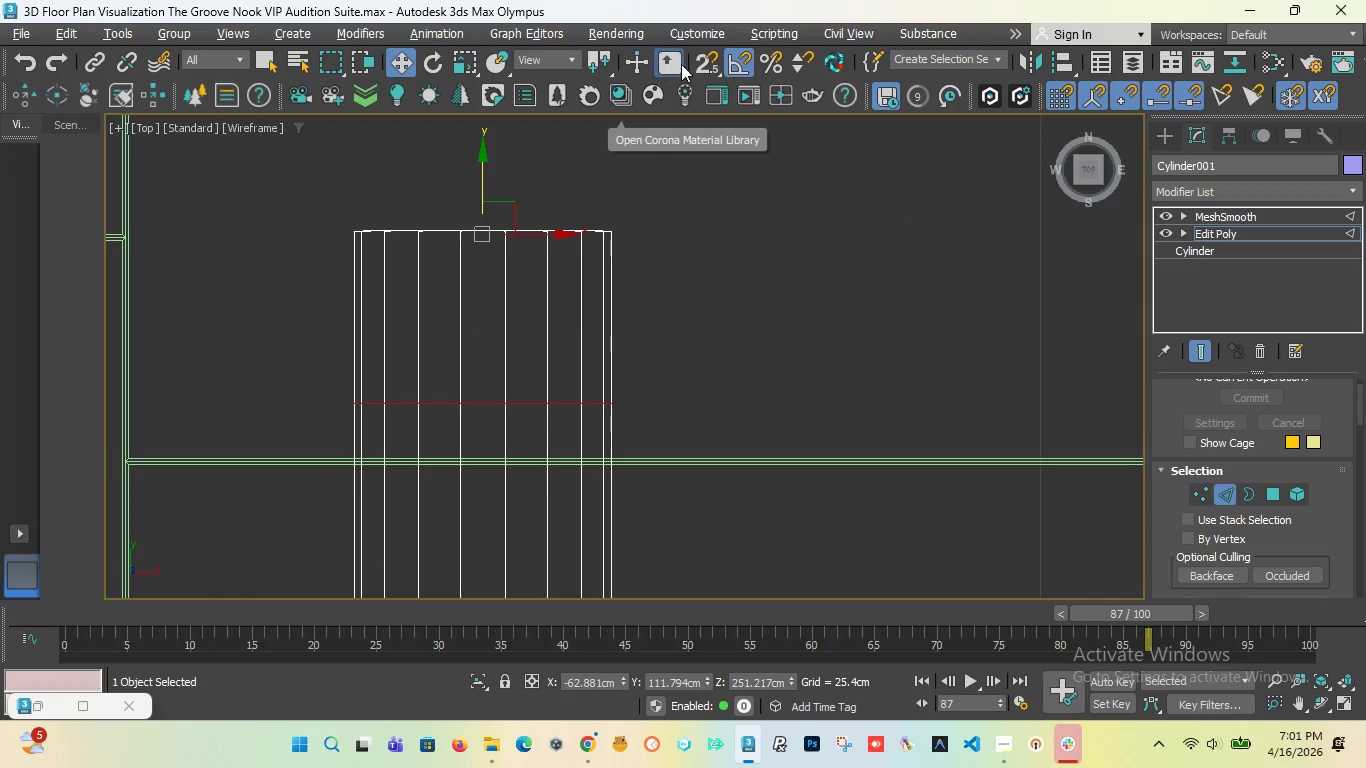 
left_click([713, 59])
 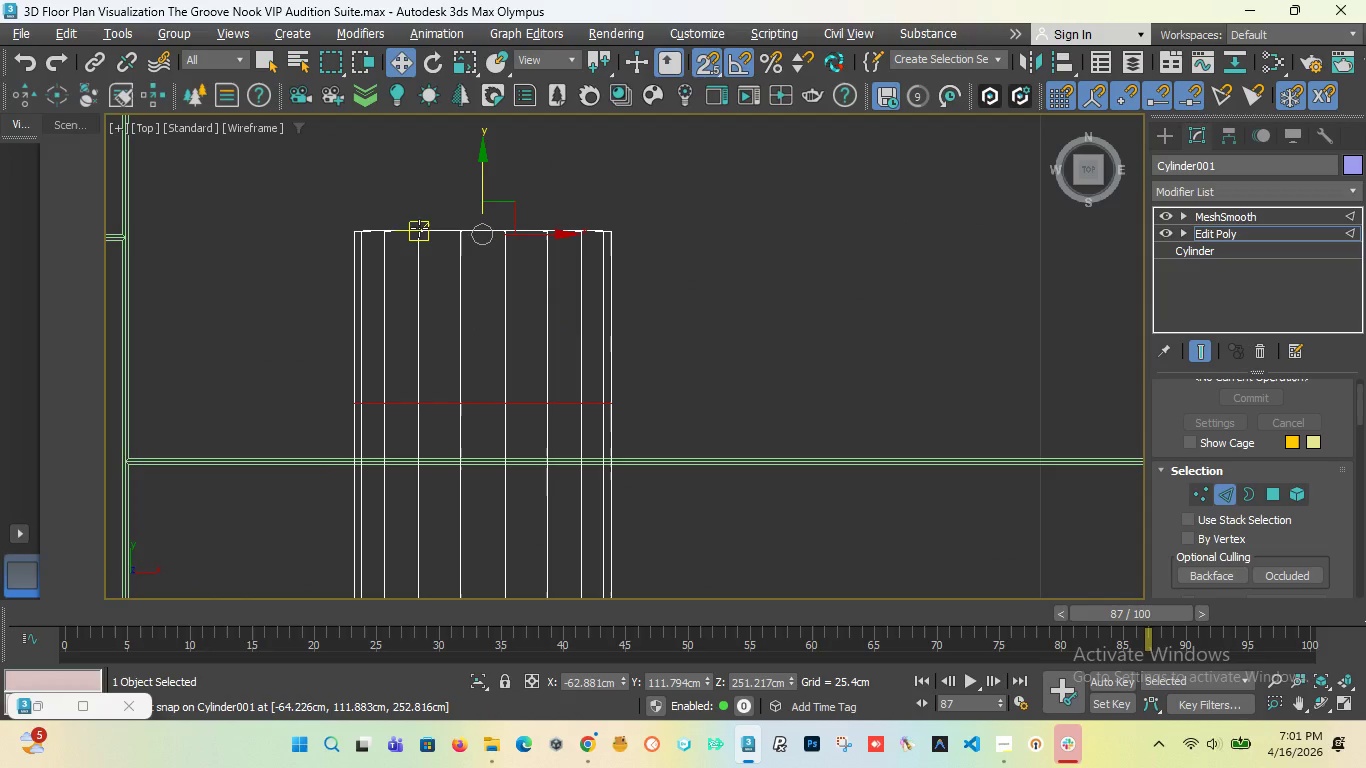 
hold_key(key=ControlLeft, duration=0.56)
 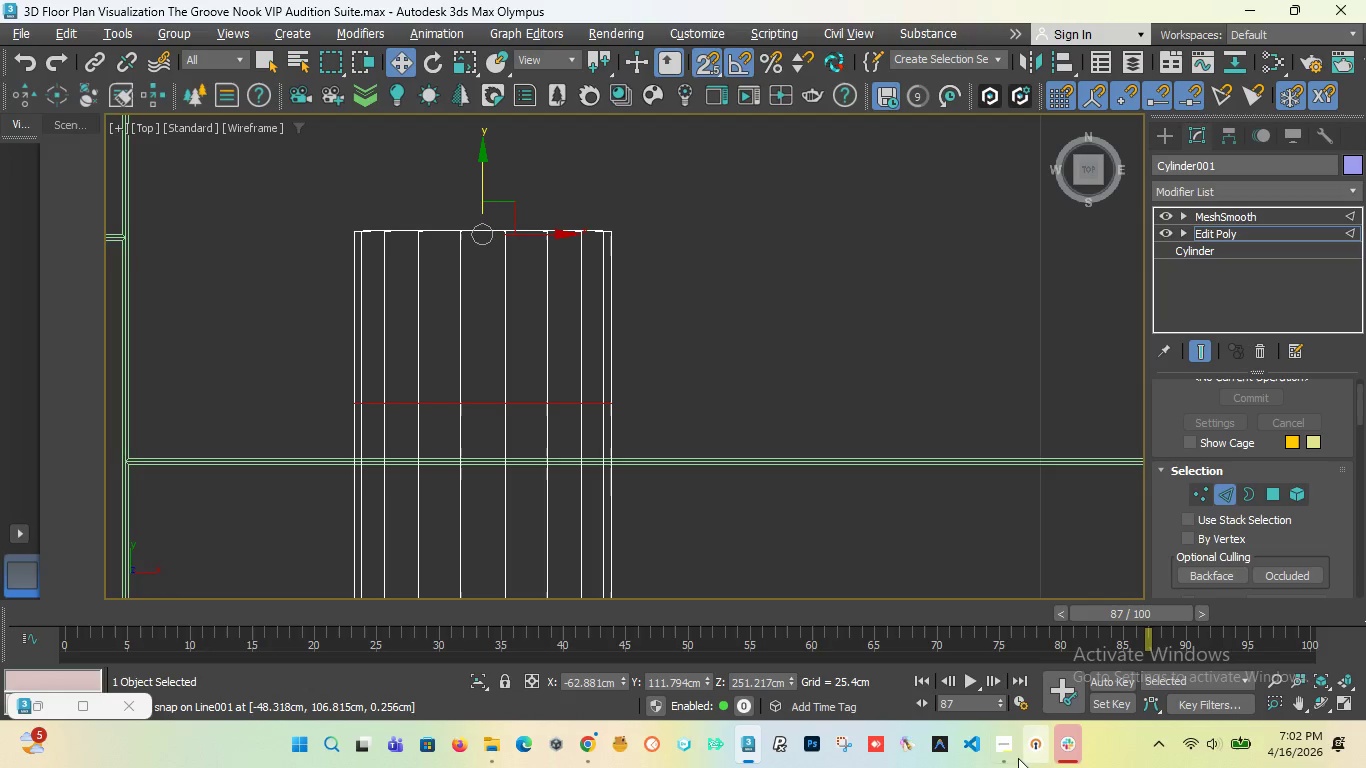 
left_click([1013, 756])